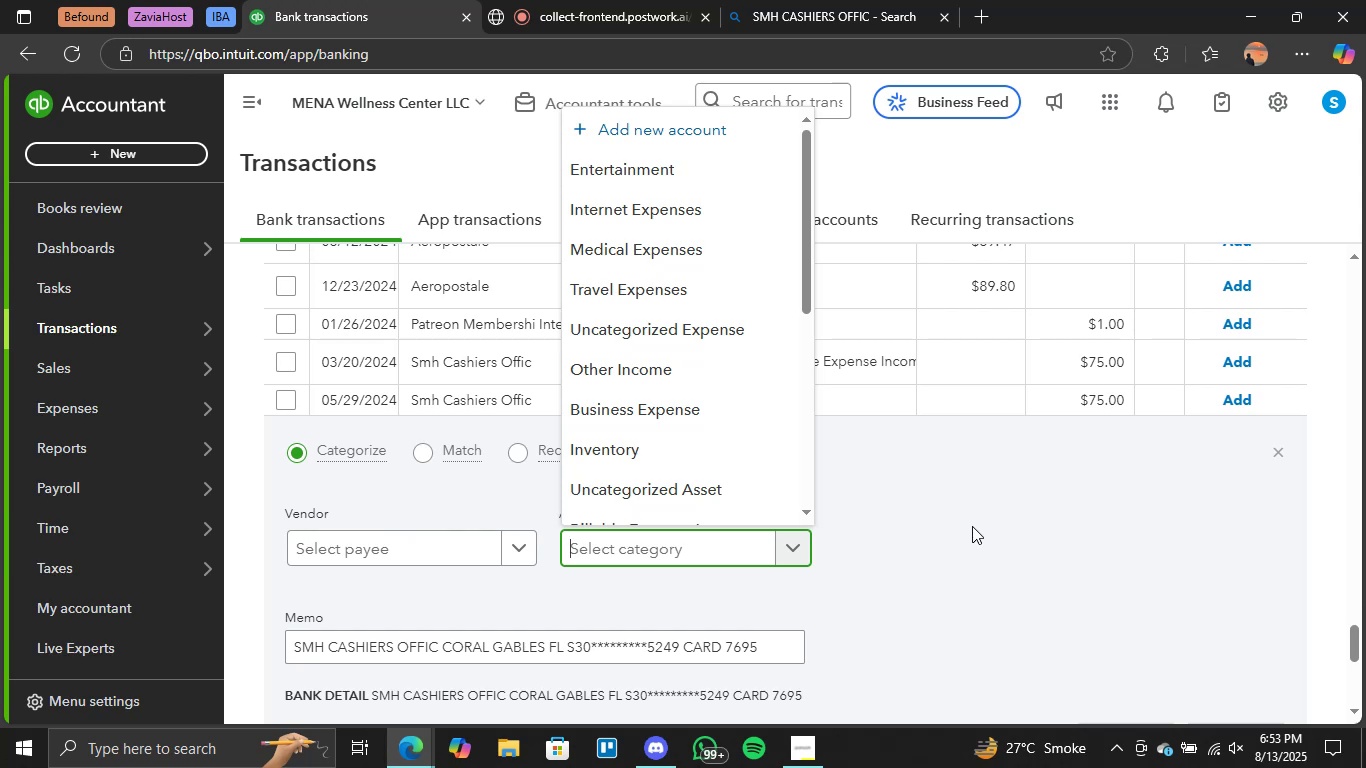 
wait(31.8)
 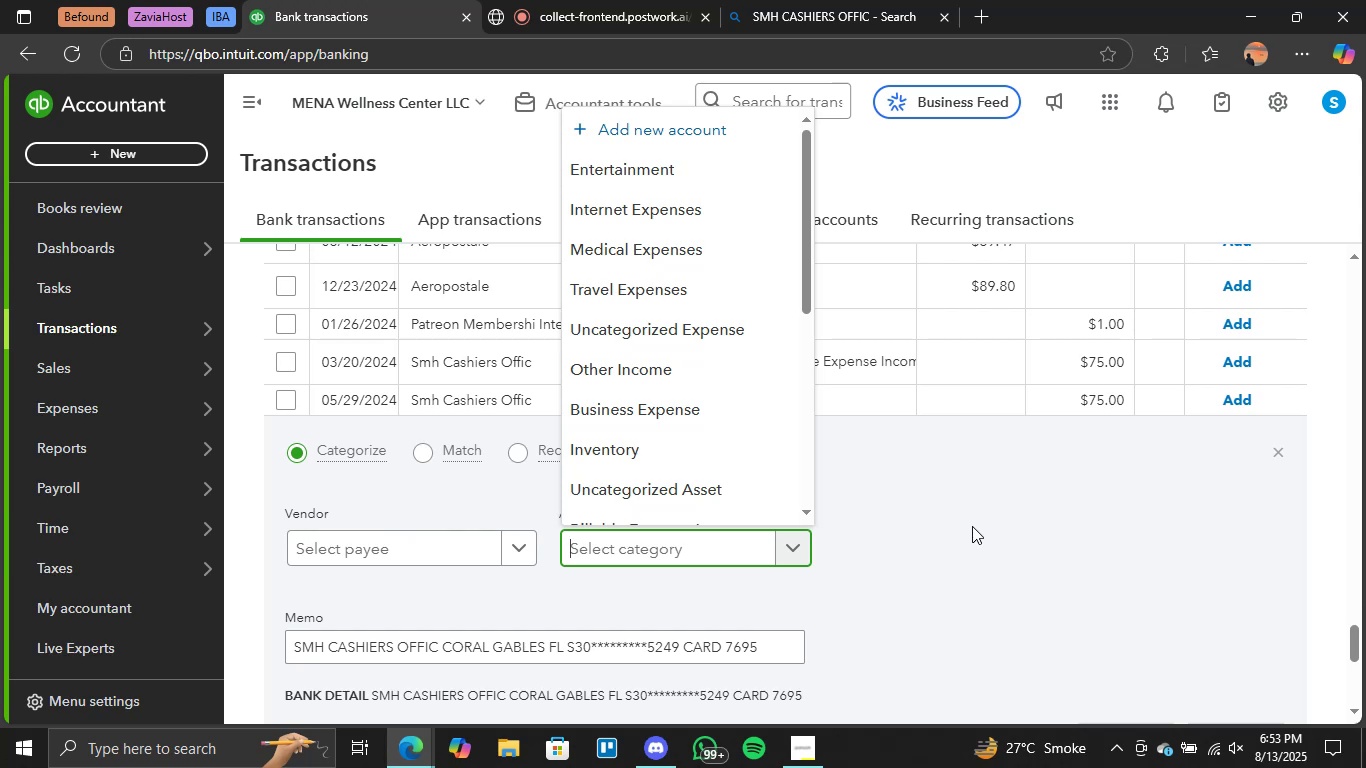 
left_click([1010, 548])
 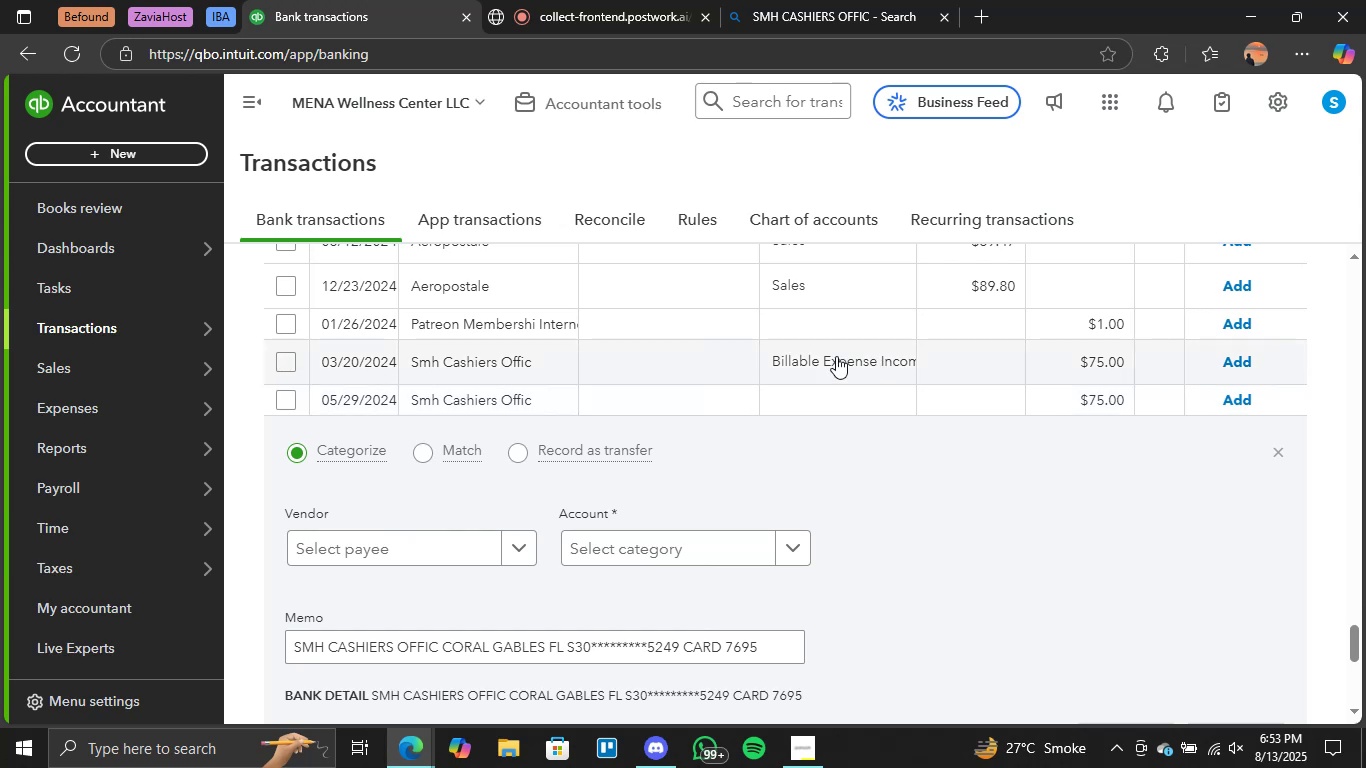 
left_click([793, 546])
 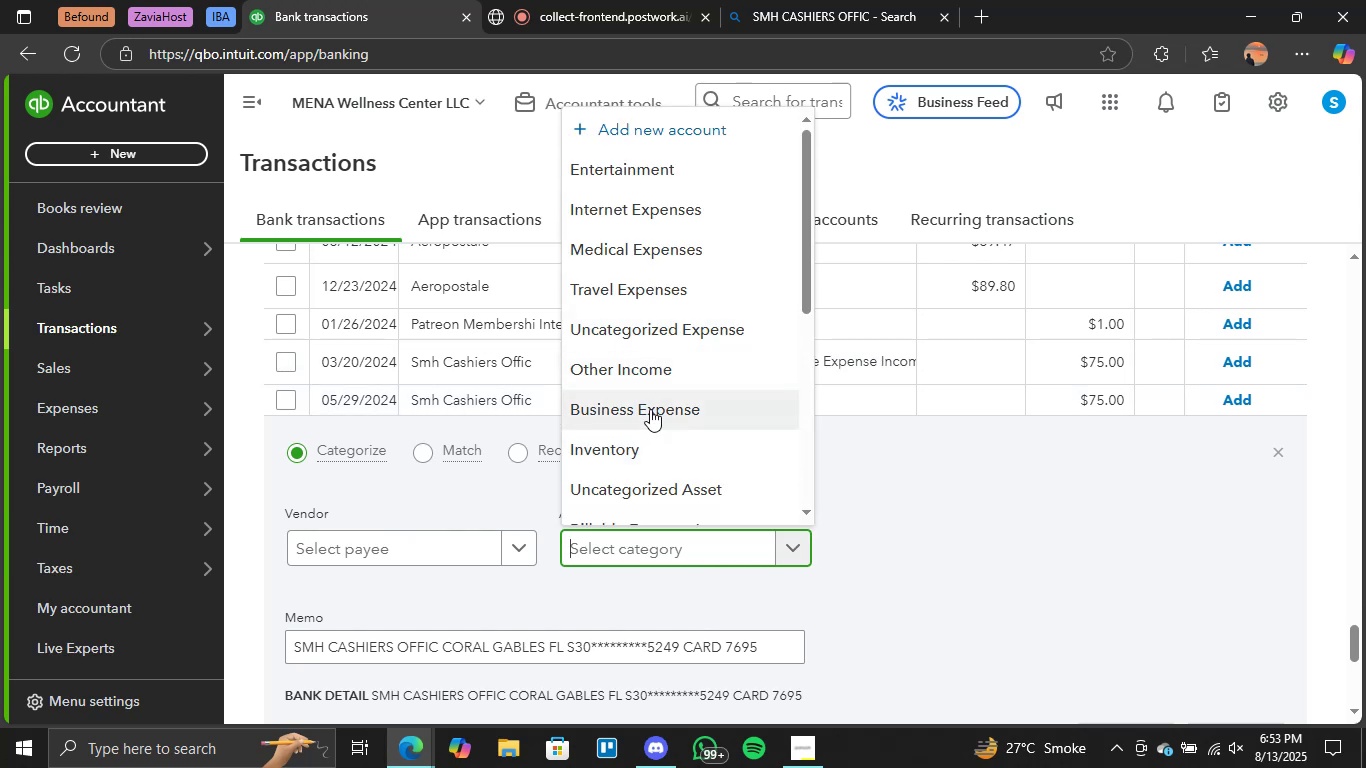 
scroll: coordinate [655, 415], scroll_direction: down, amount: 2.0
 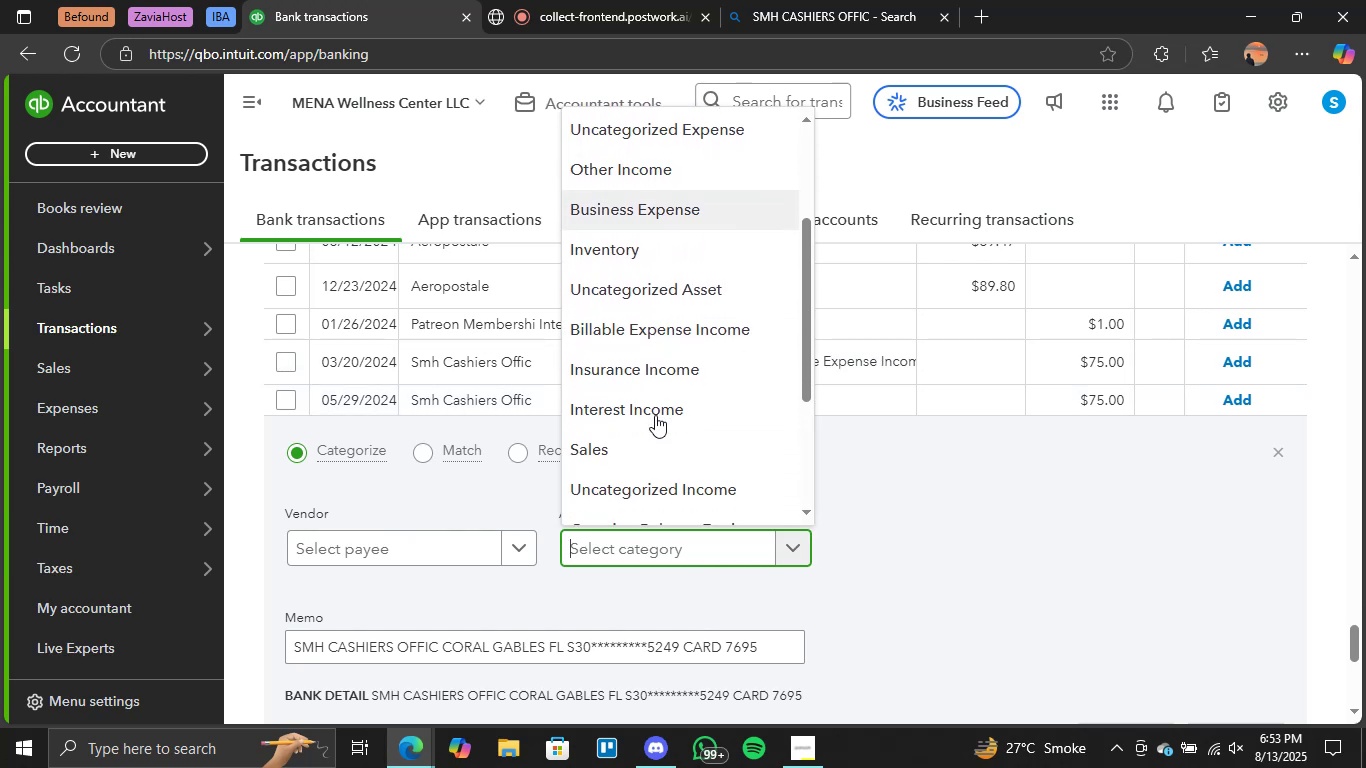 
scroll: coordinate [655, 415], scroll_direction: up, amount: 1.0
 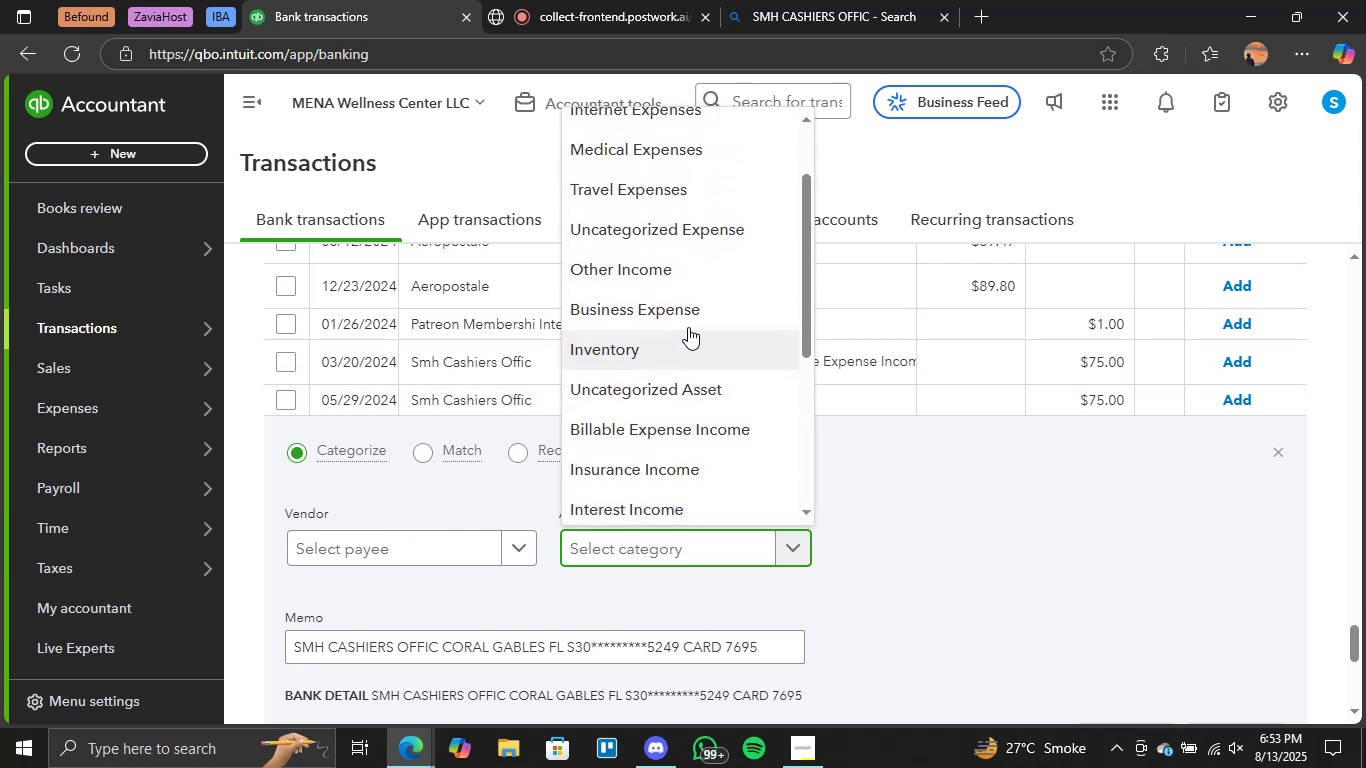 
left_click([697, 322])
 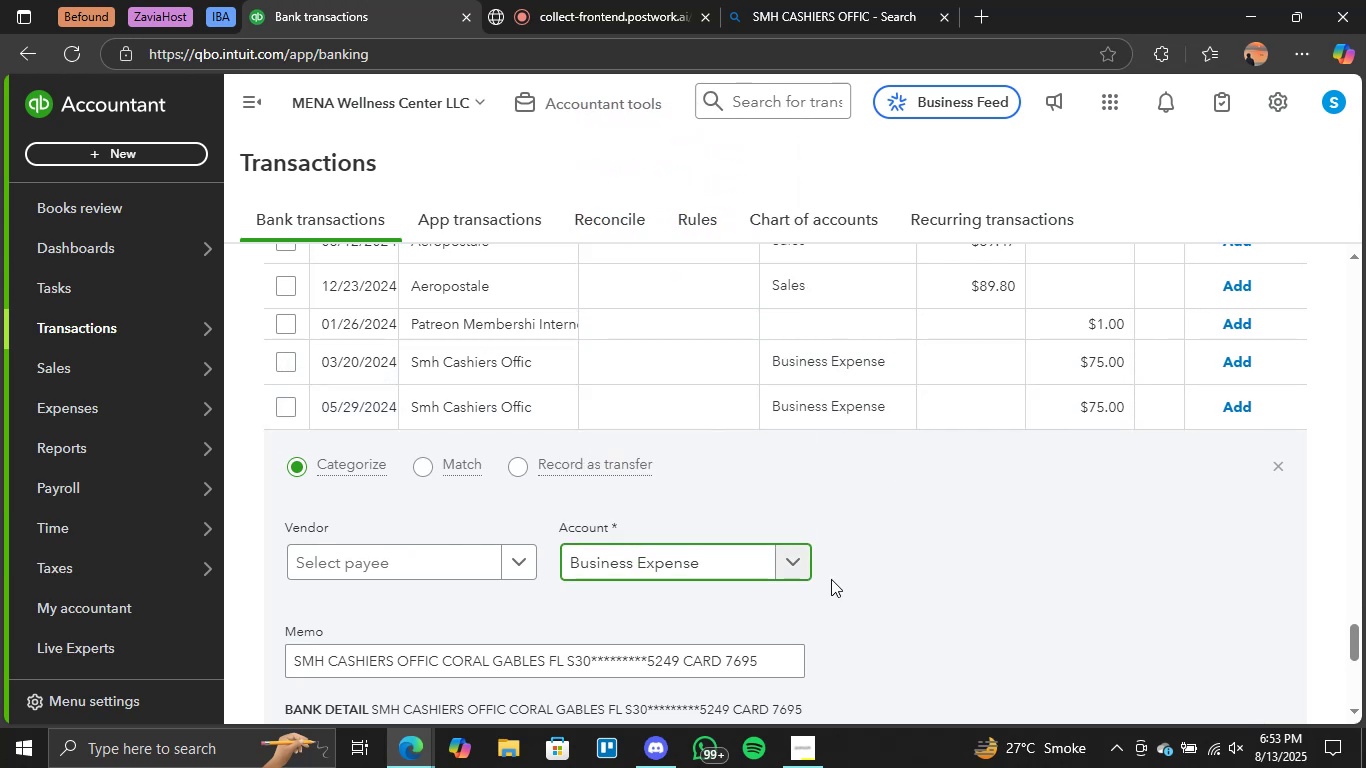 
scroll: coordinate [1095, 586], scroll_direction: down, amount: 2.0
 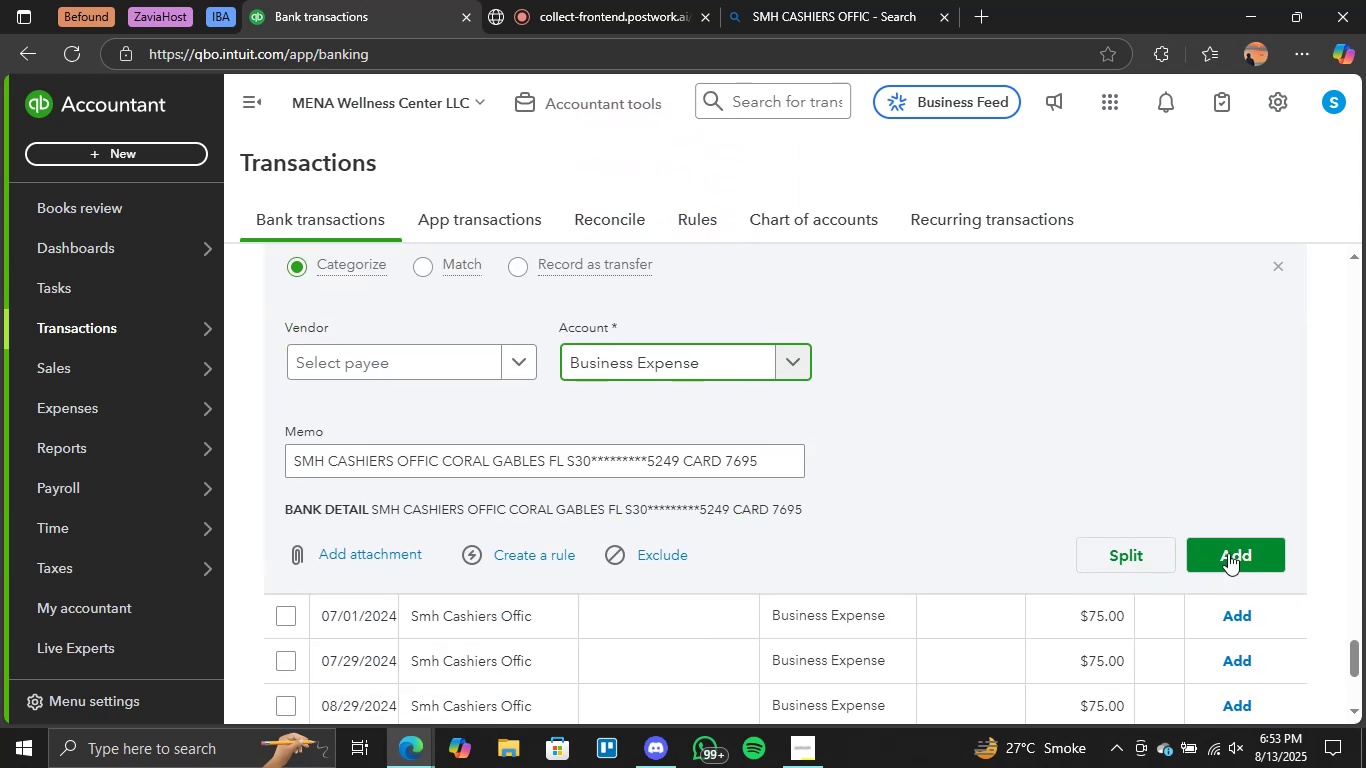 
left_click([1228, 553])
 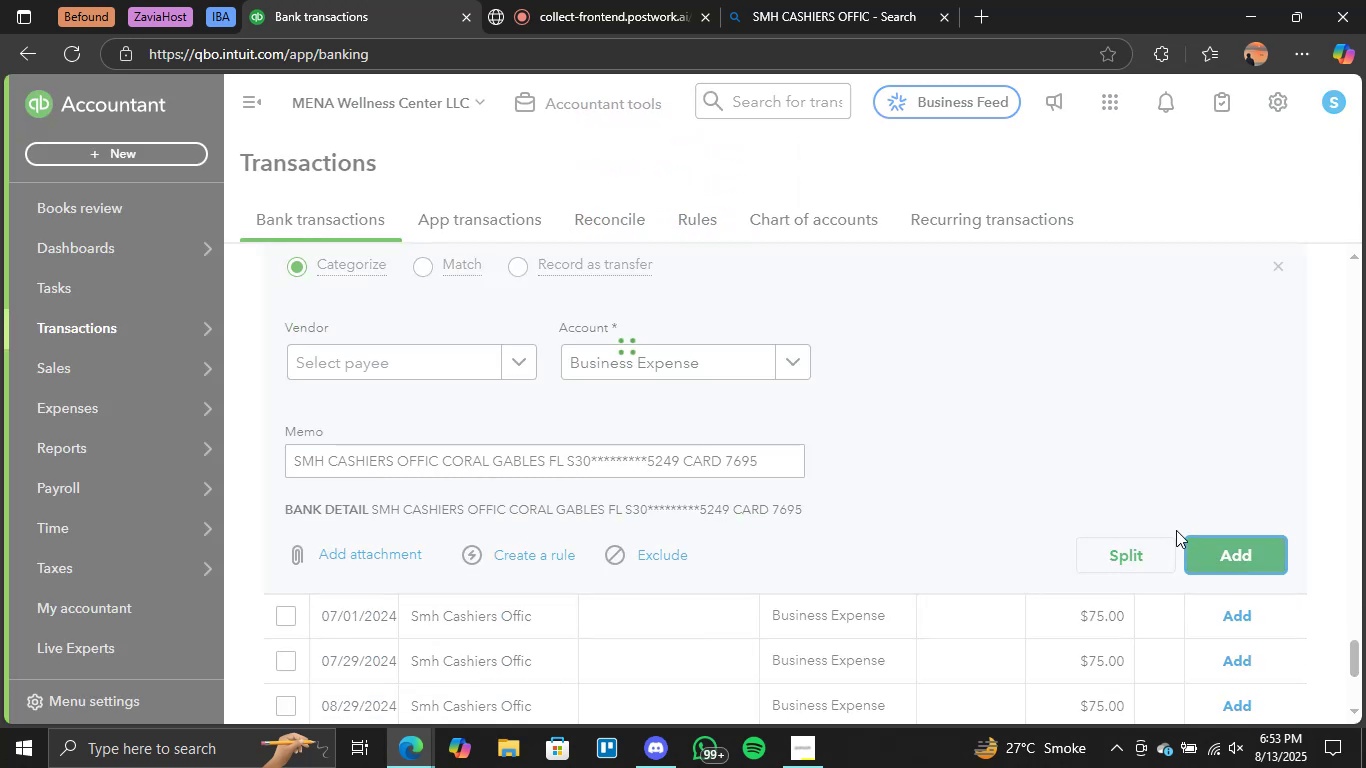 
scroll: coordinate [838, 476], scroll_direction: up, amount: 3.0
 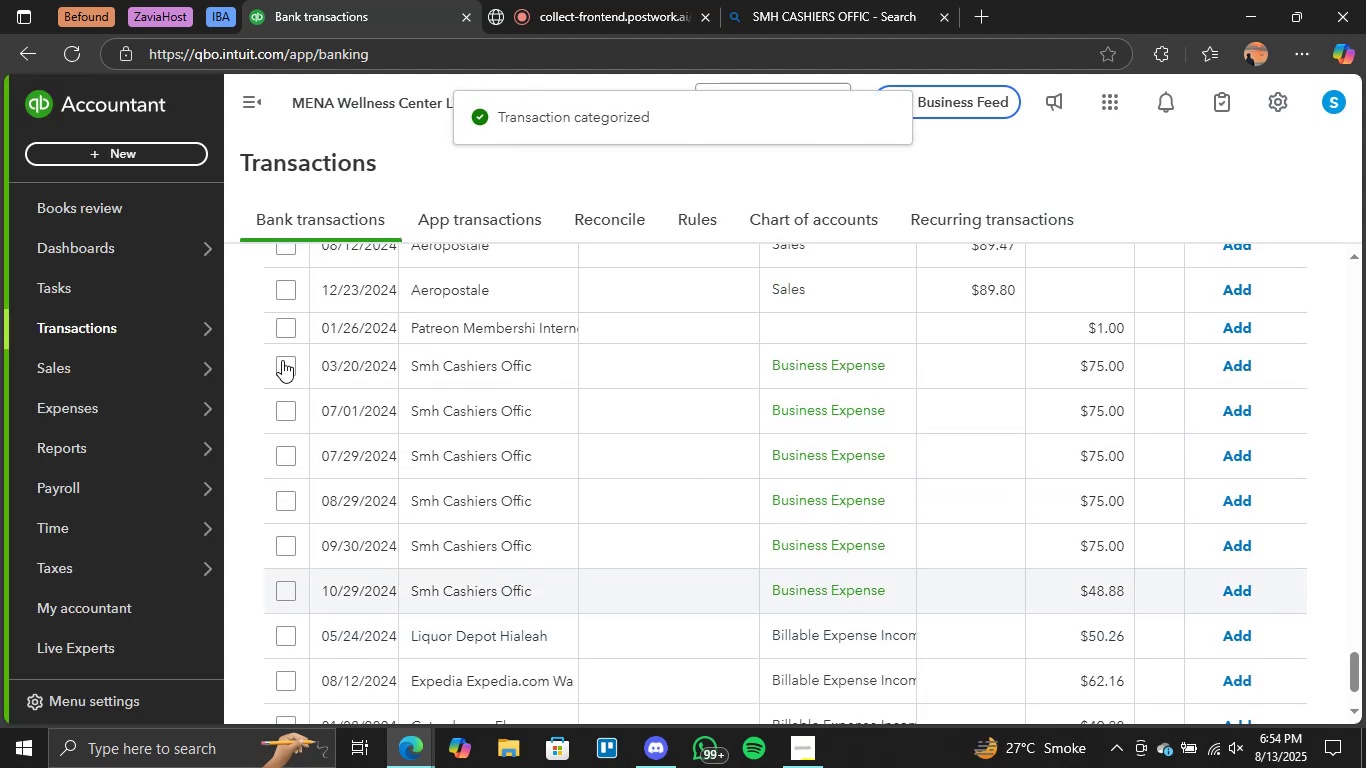 
left_click([285, 367])
 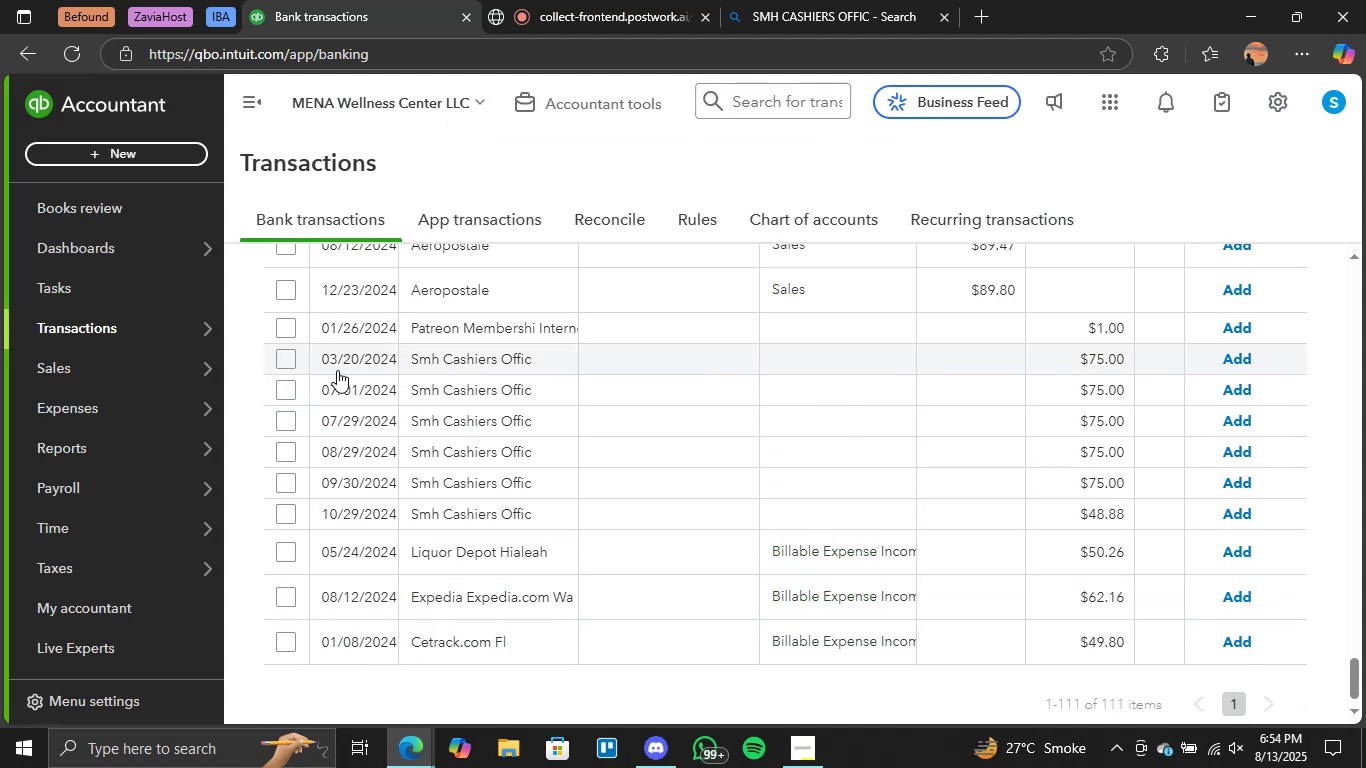 
left_click([826, 360])
 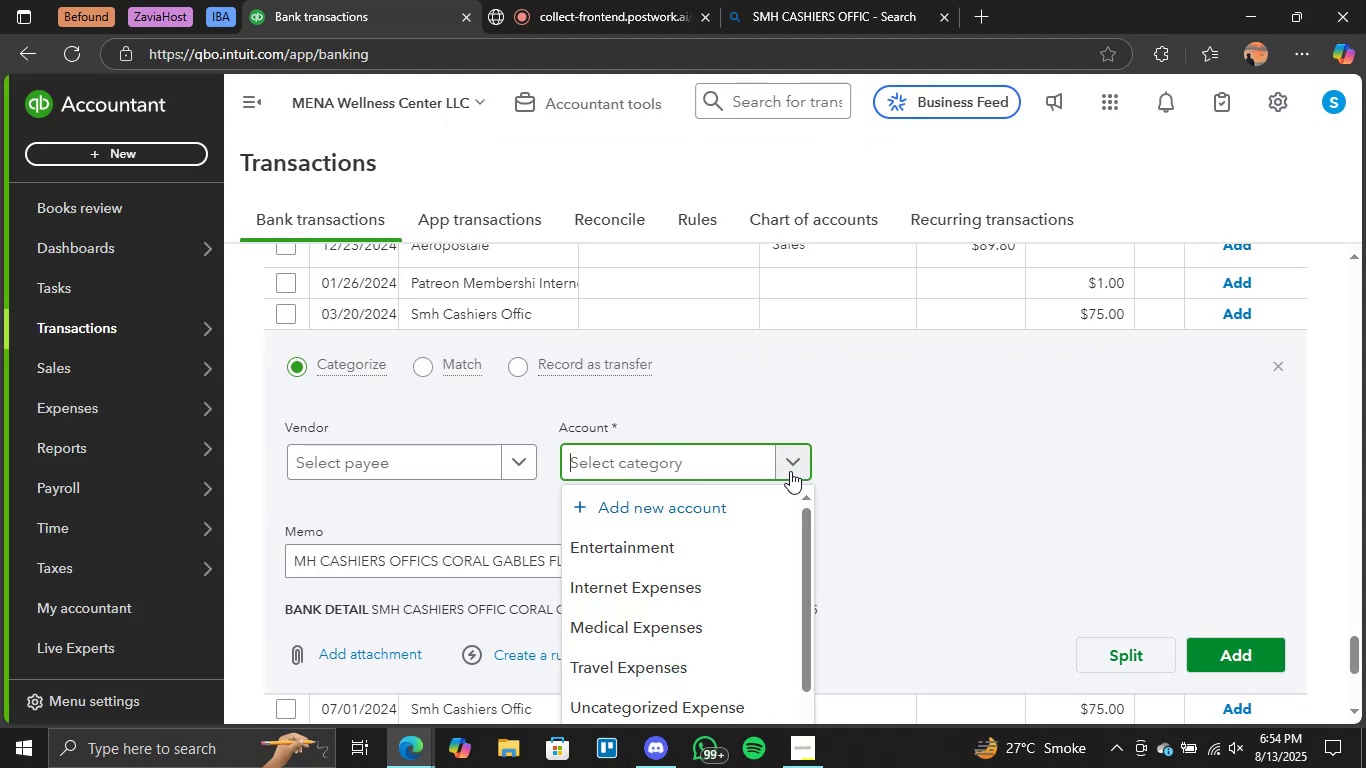 
scroll: coordinate [653, 592], scroll_direction: down, amount: 2.0
 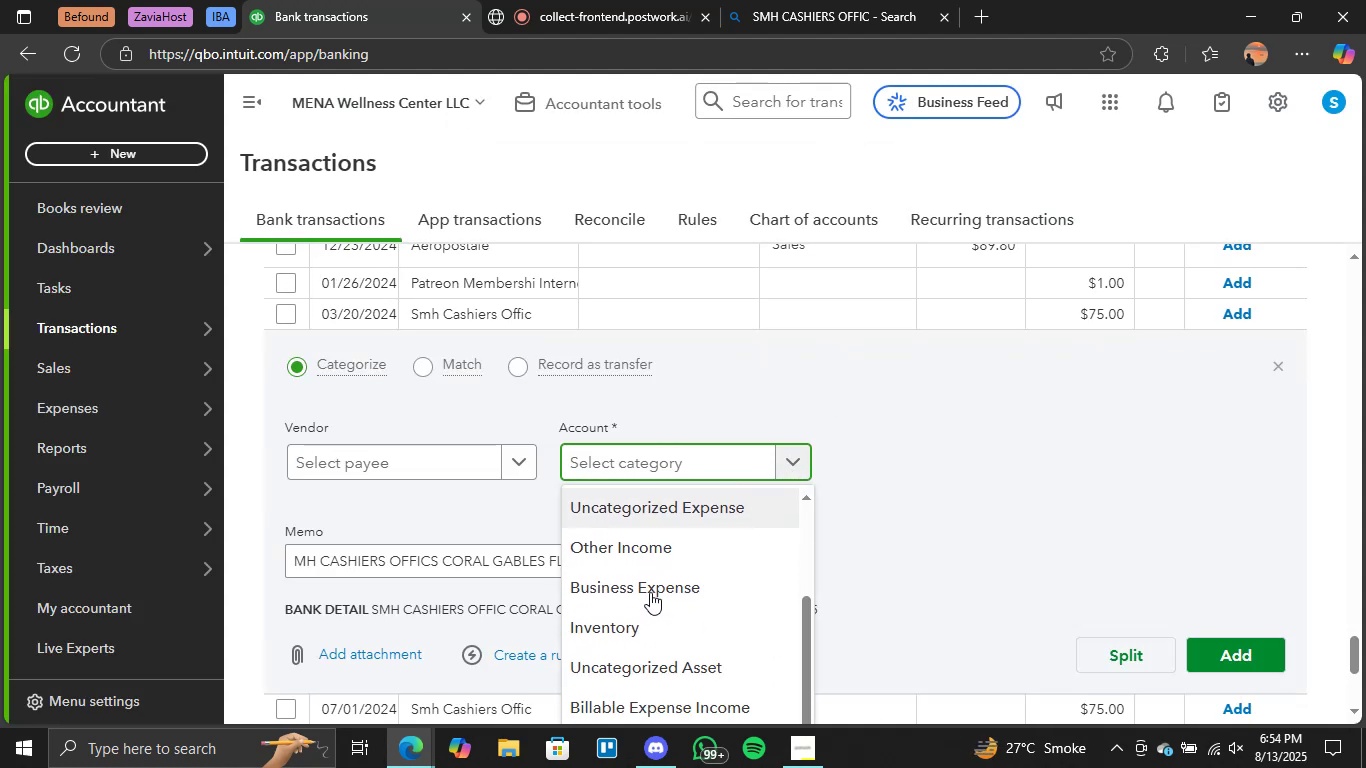 
left_click([649, 592])
 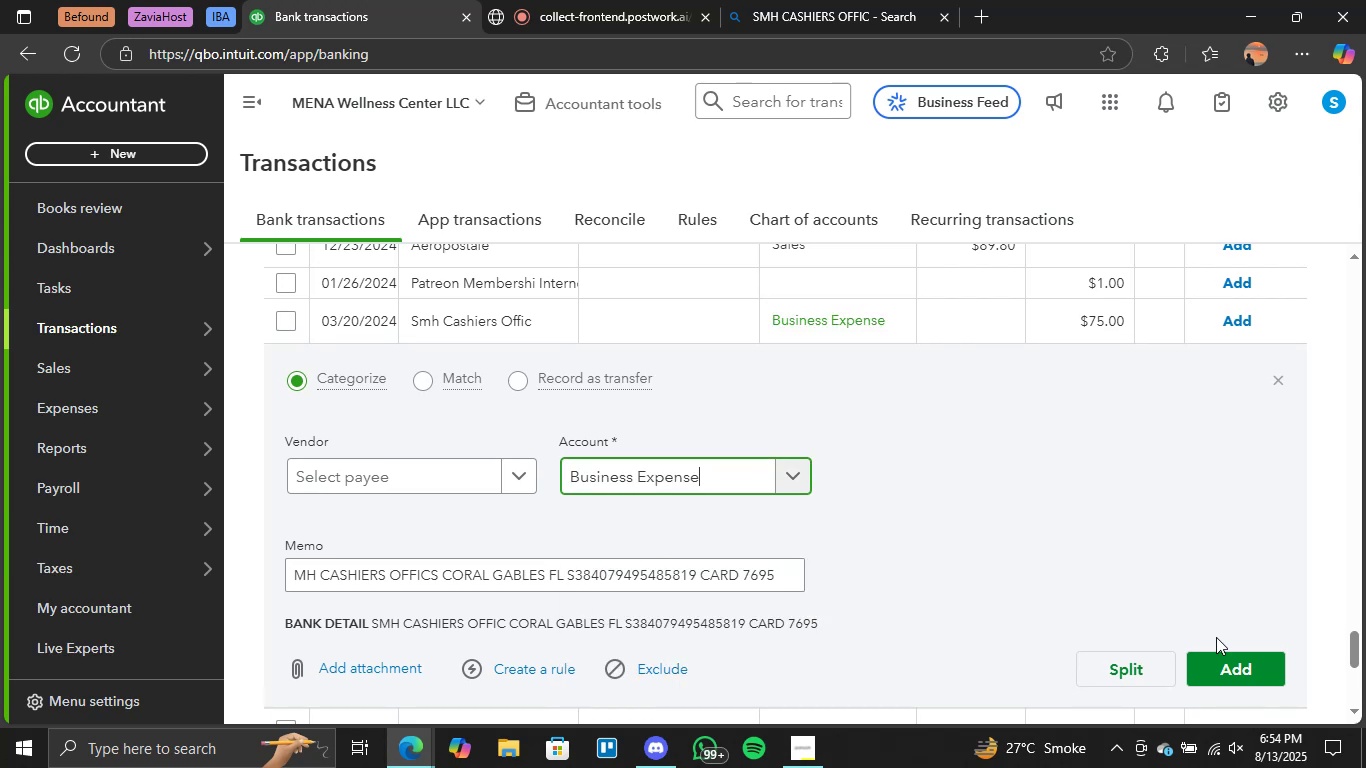 
left_click([1249, 667])
 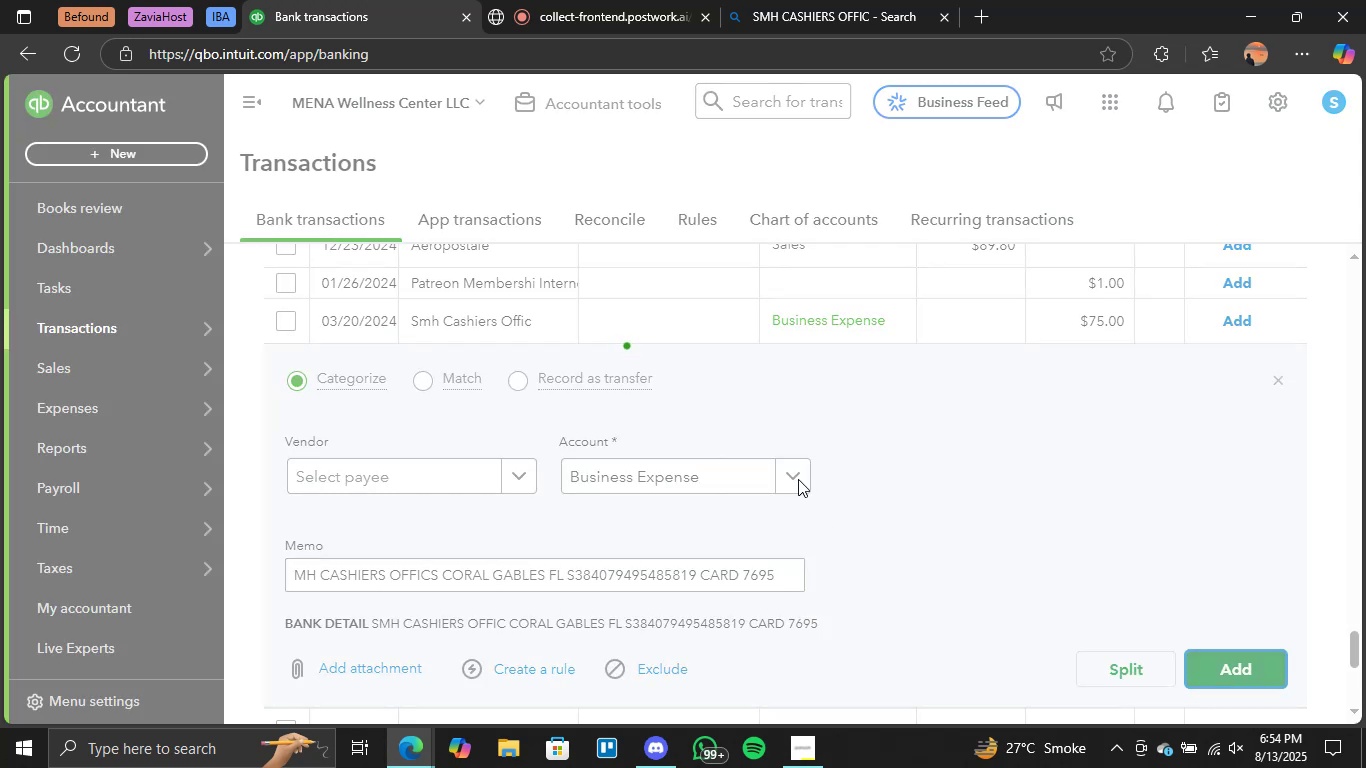 
mouse_move([835, 407])
 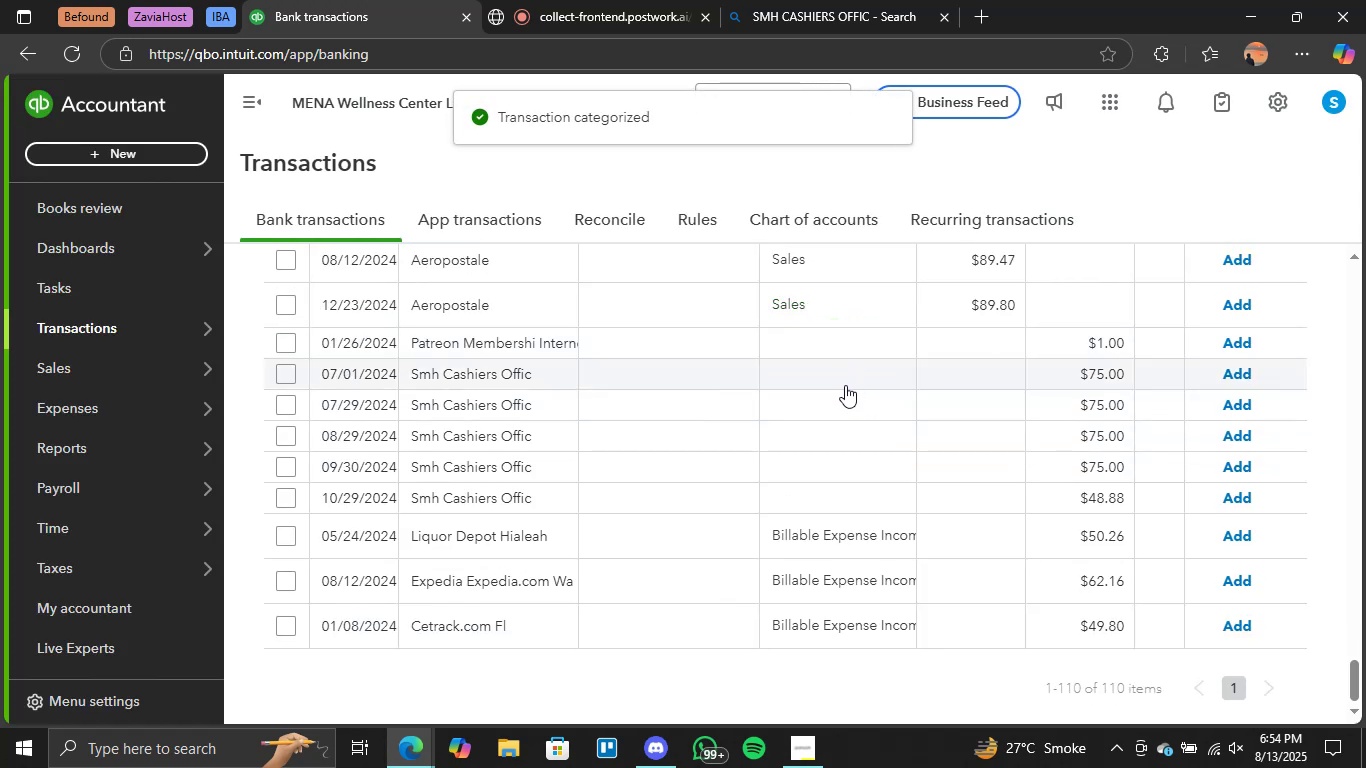 
left_click([845, 385])
 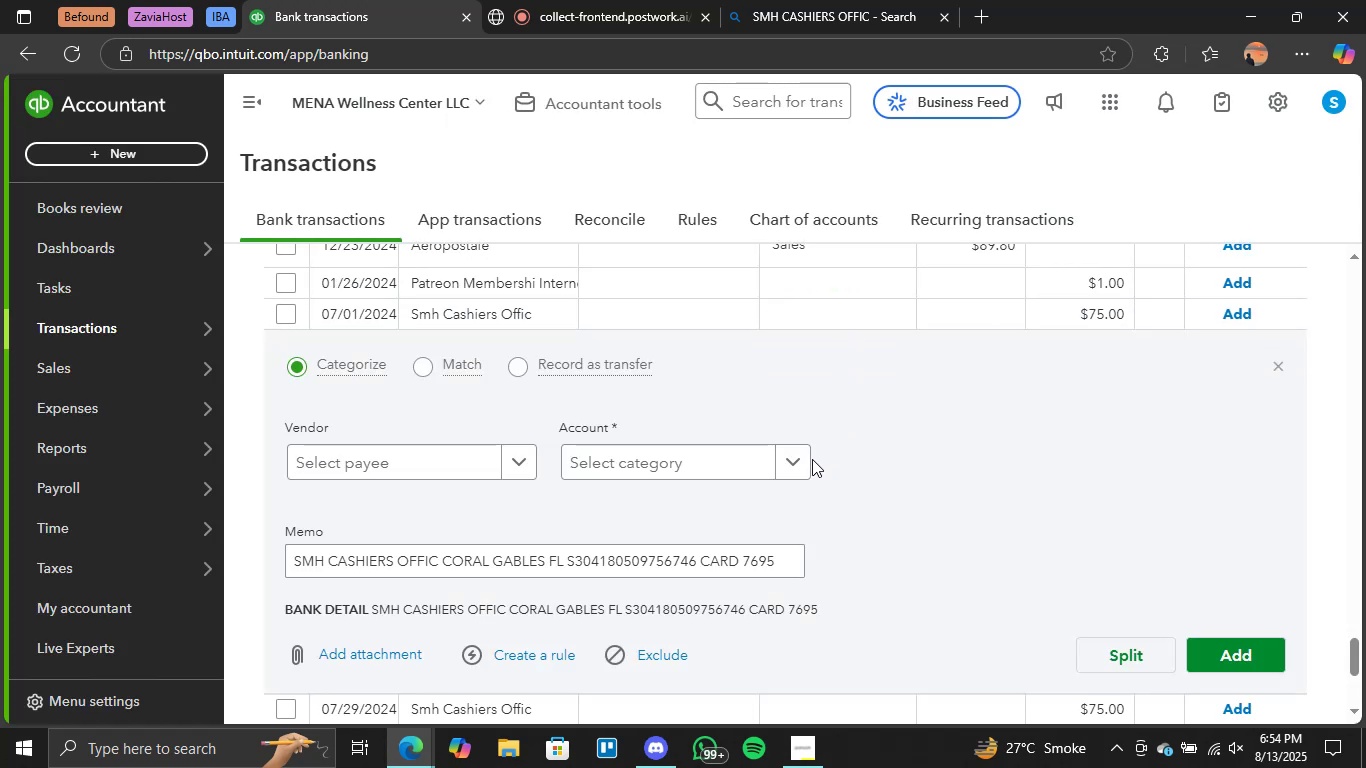 
double_click([794, 467])
 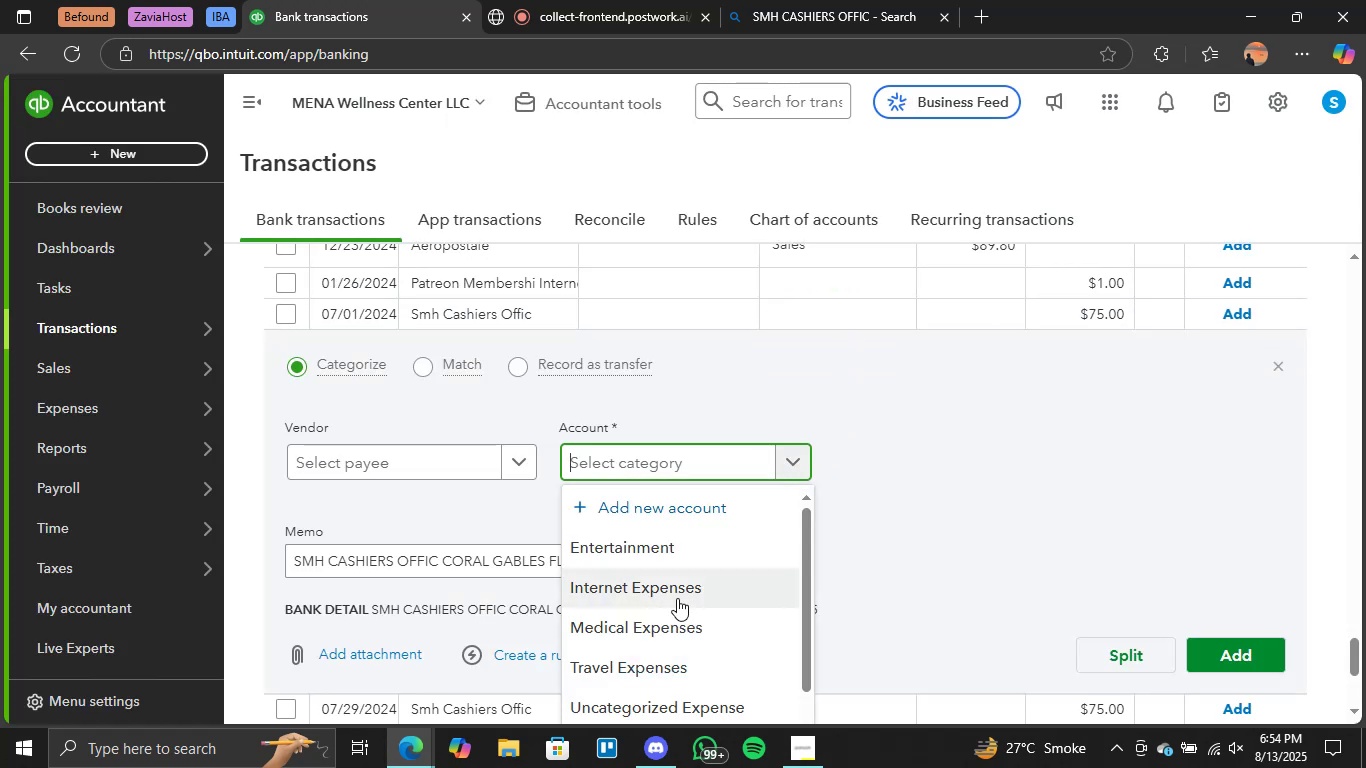 
scroll: coordinate [680, 609], scroll_direction: down, amount: 2.0
 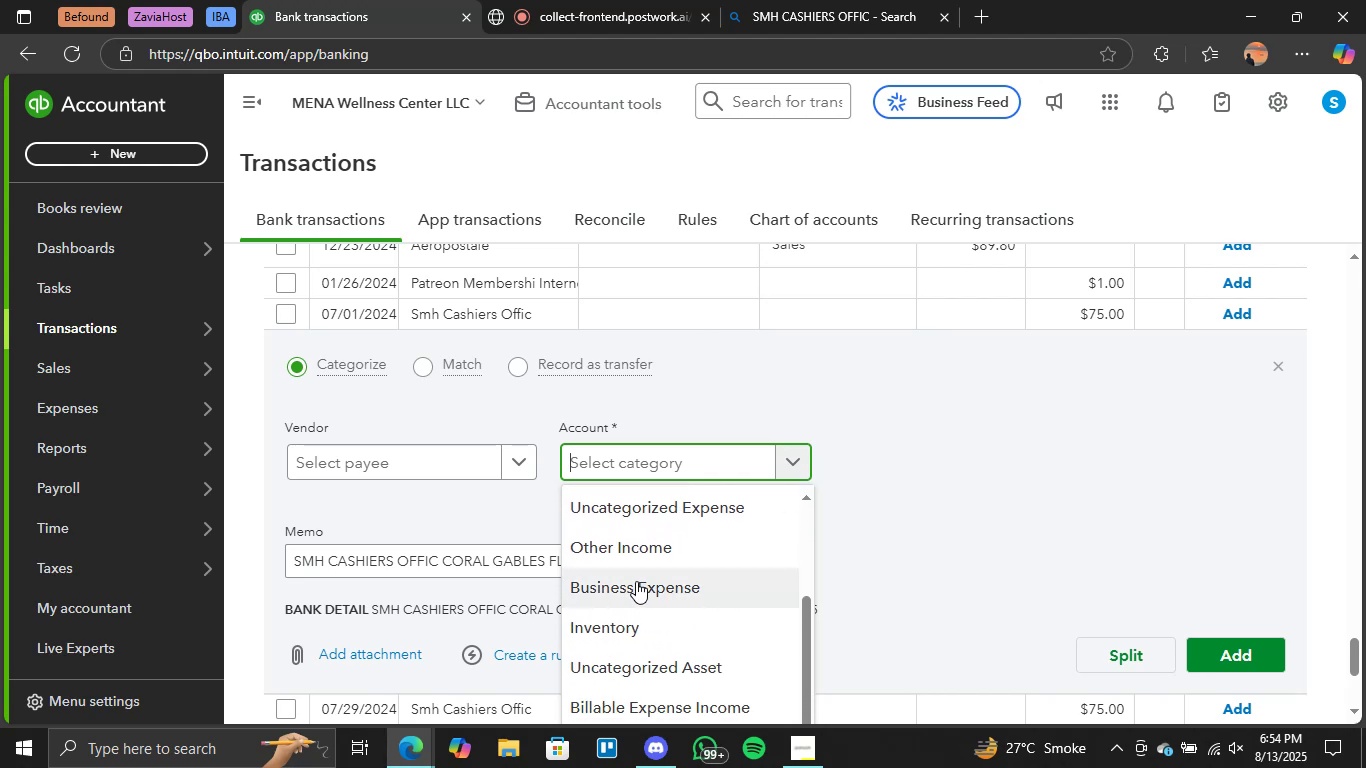 
left_click([628, 580])
 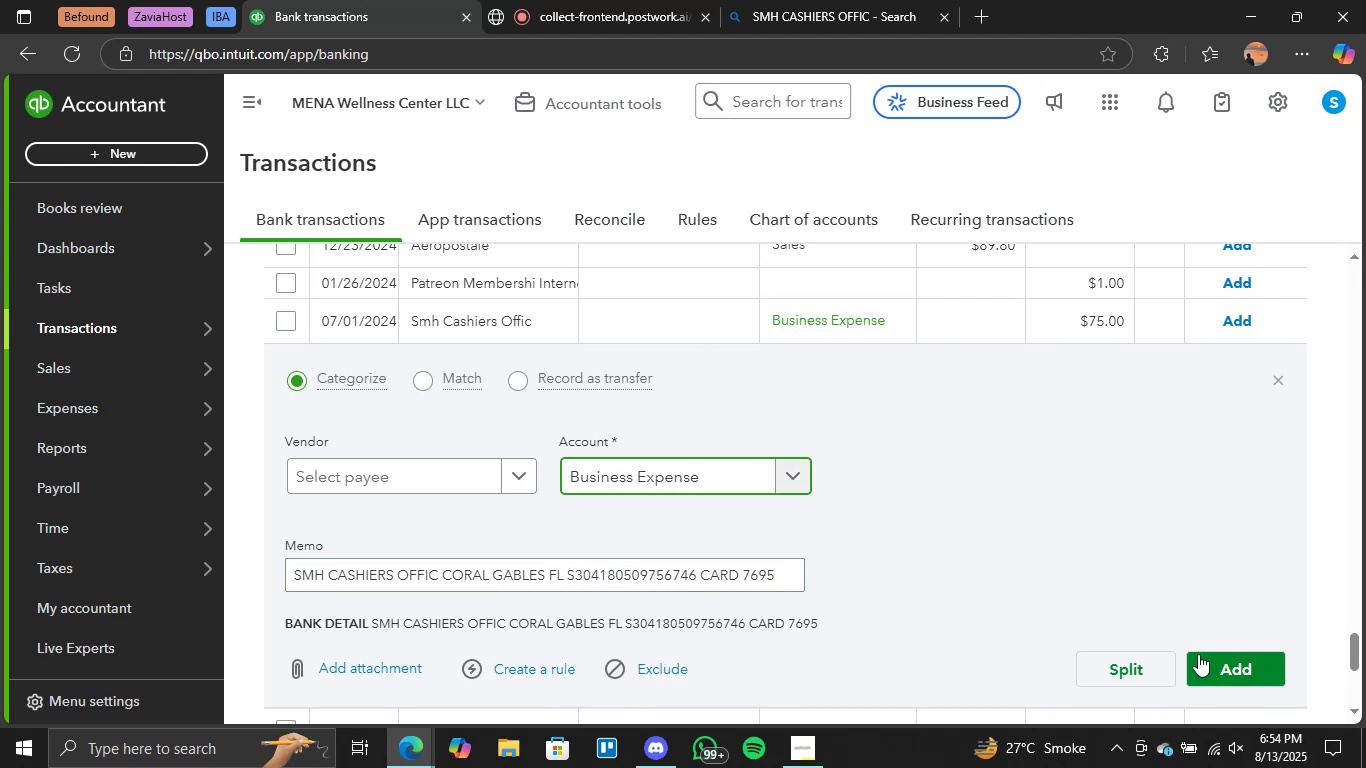 
left_click([1211, 660])
 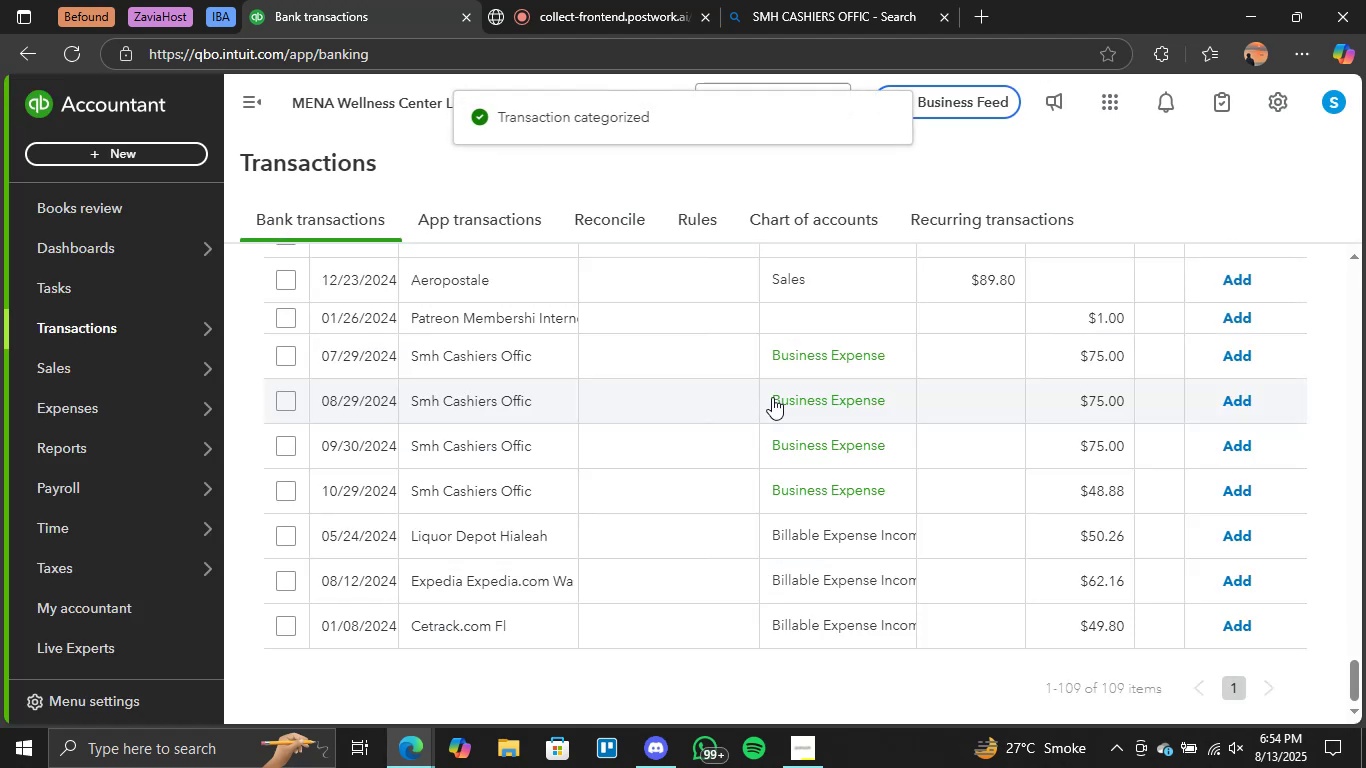 
wait(8.87)
 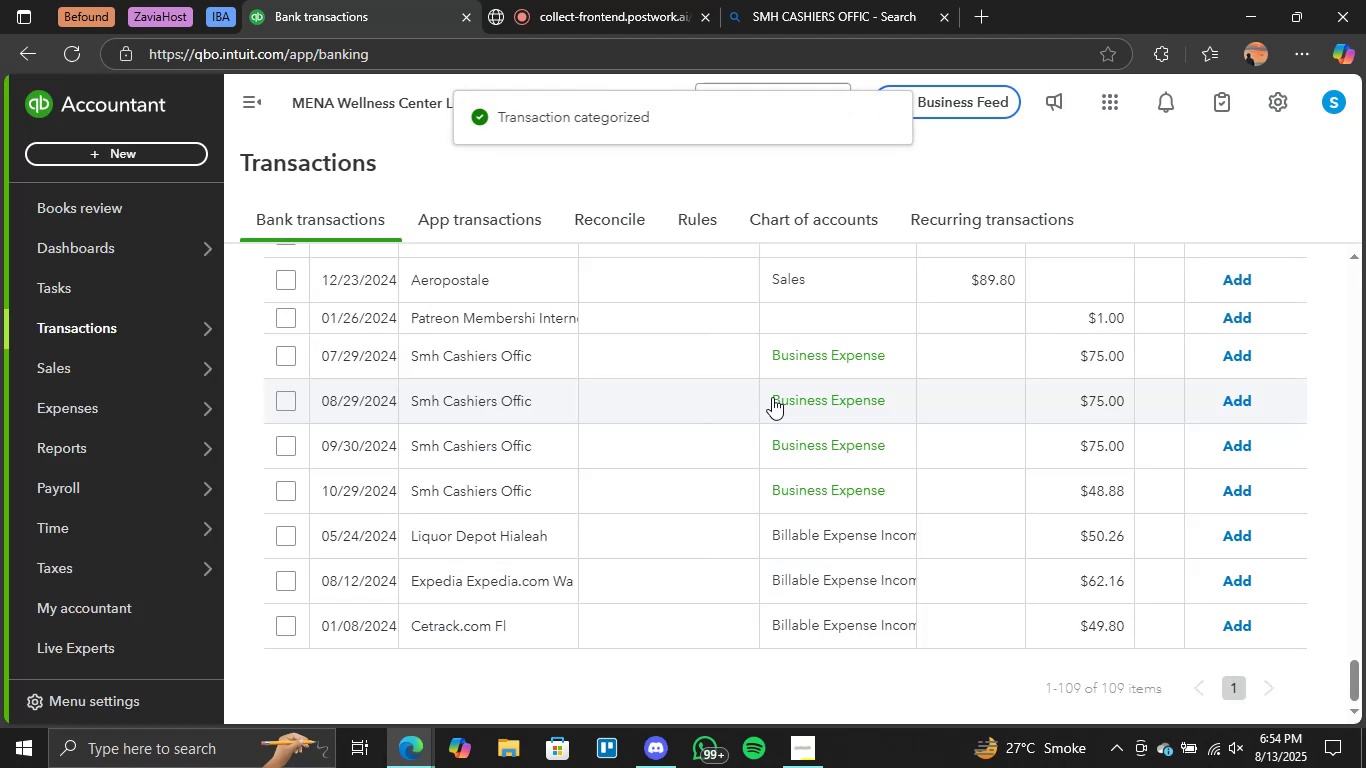 
left_click([821, 419])
 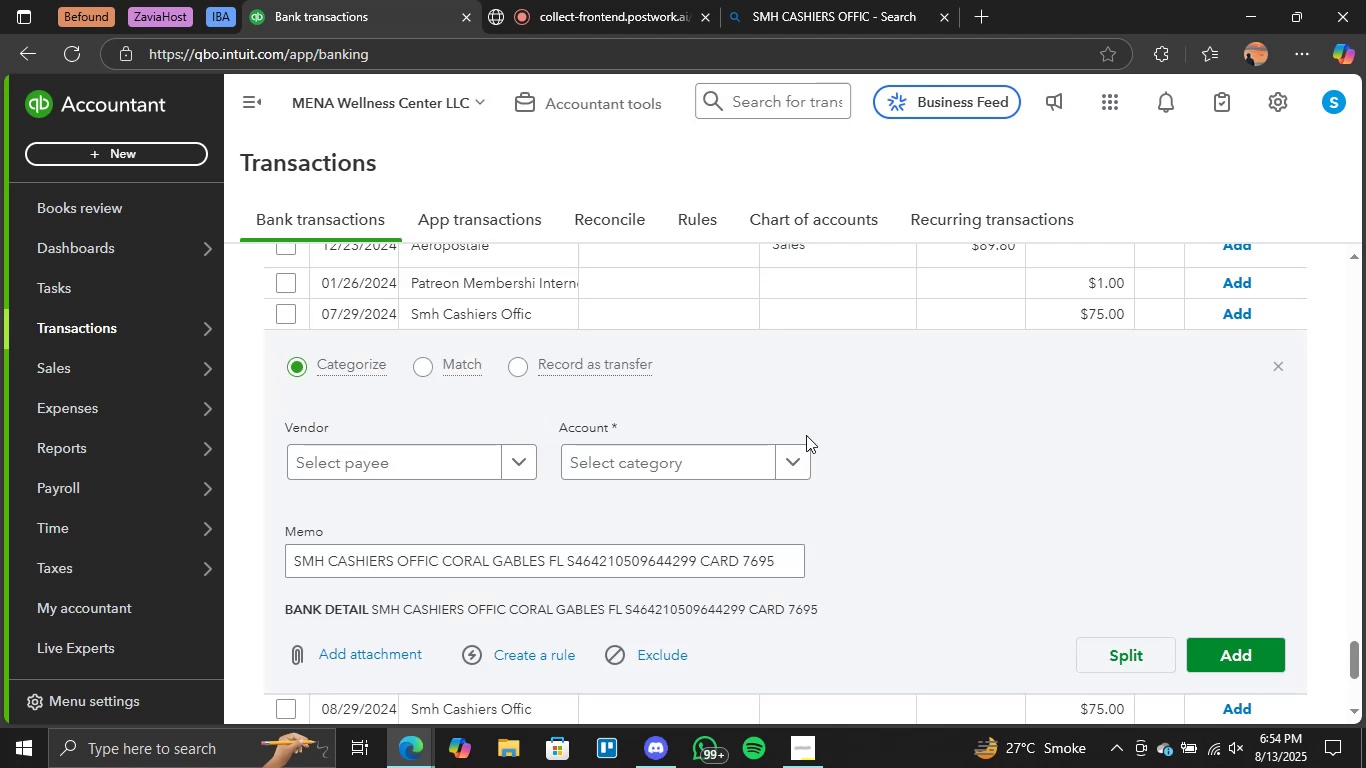 
left_click([798, 456])
 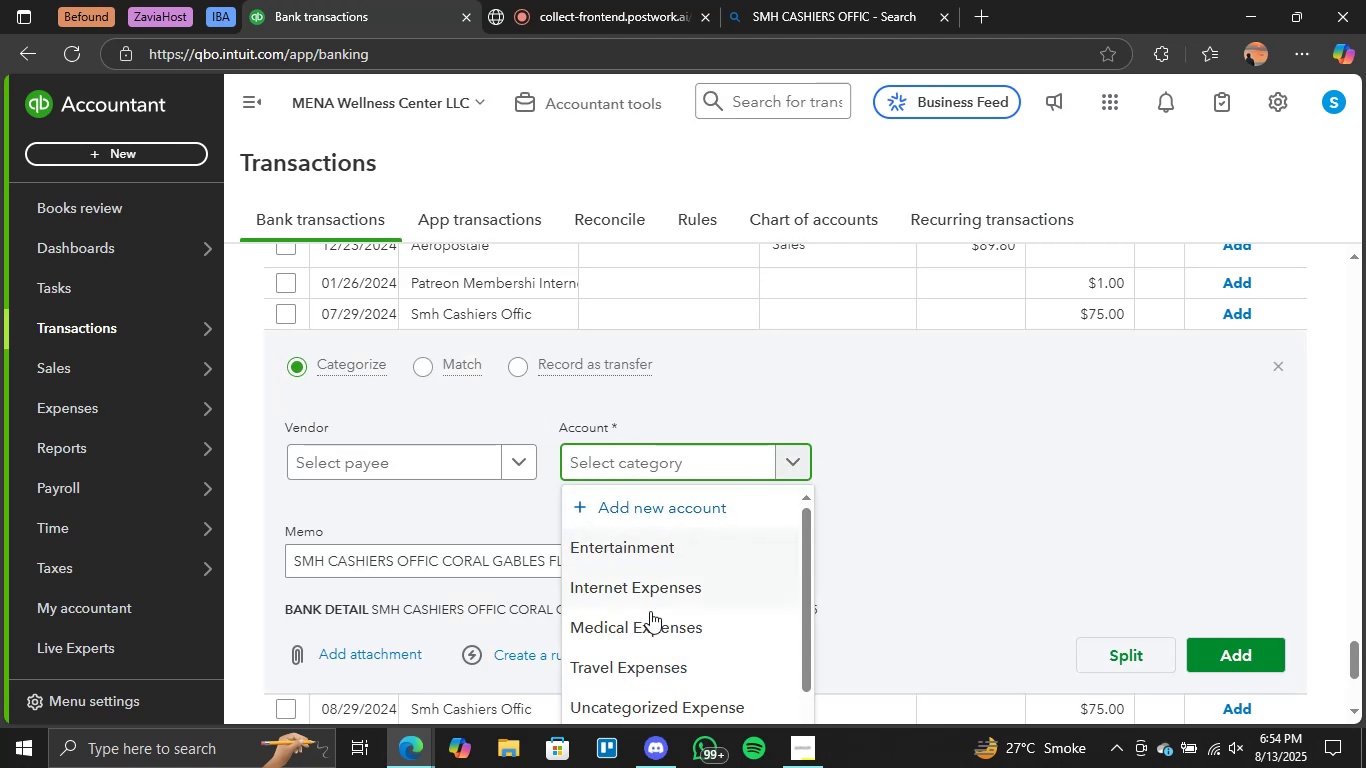 
scroll: coordinate [721, 603], scroll_direction: down, amount: 2.0
 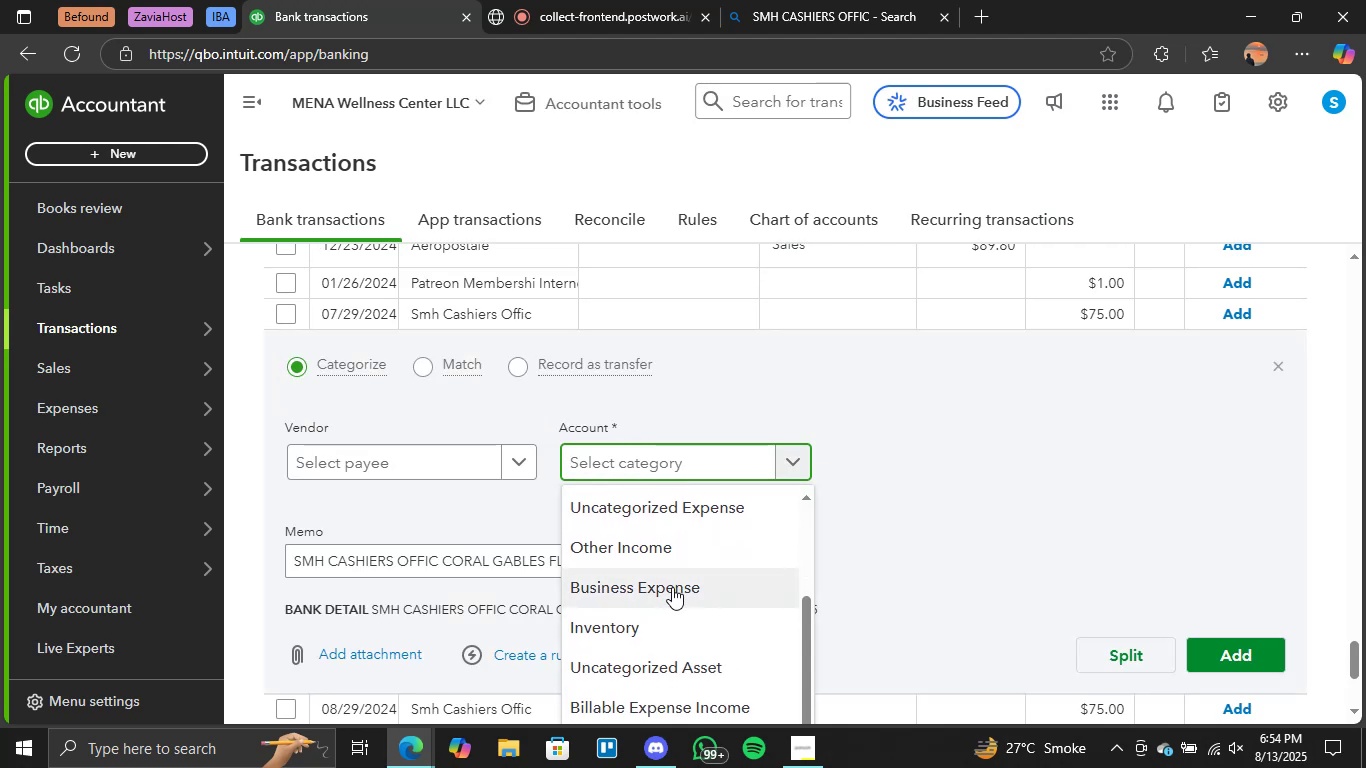 
left_click([672, 587])
 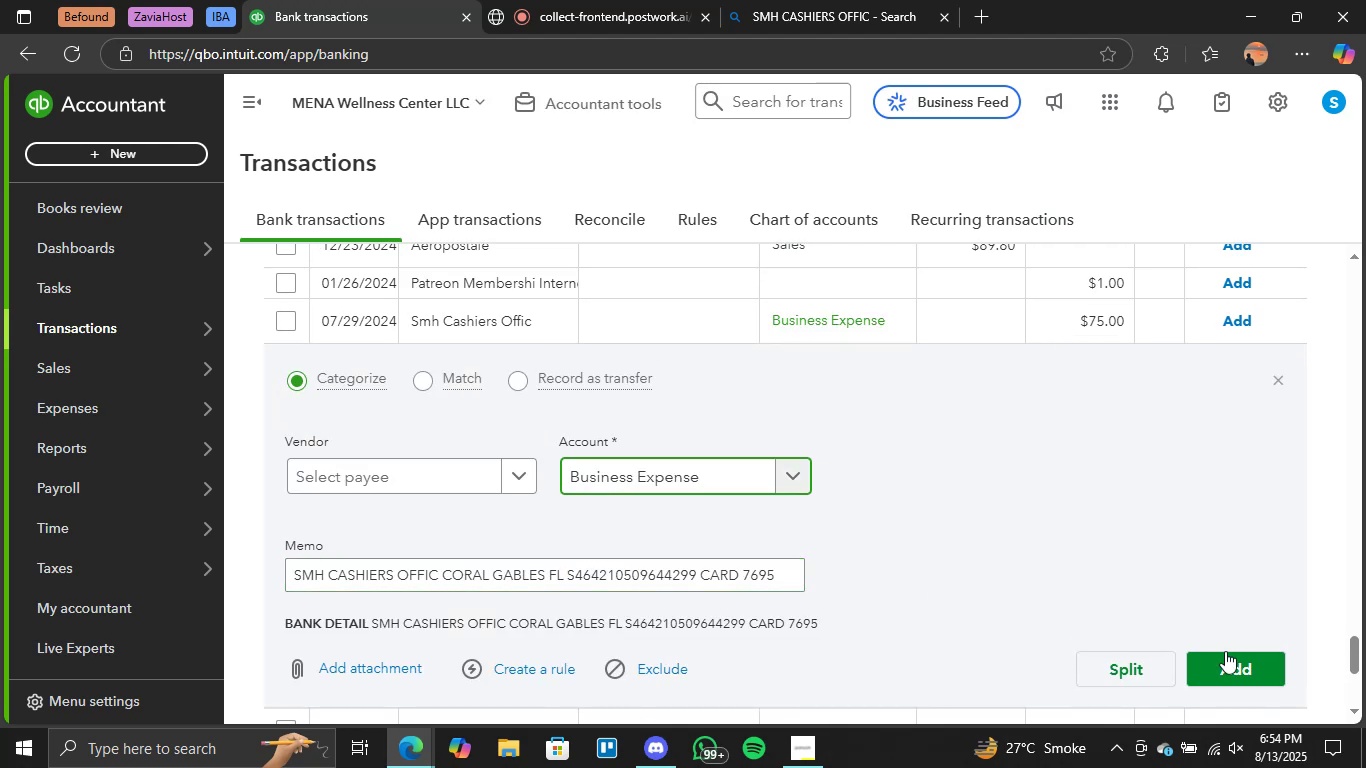 
left_click([1227, 659])
 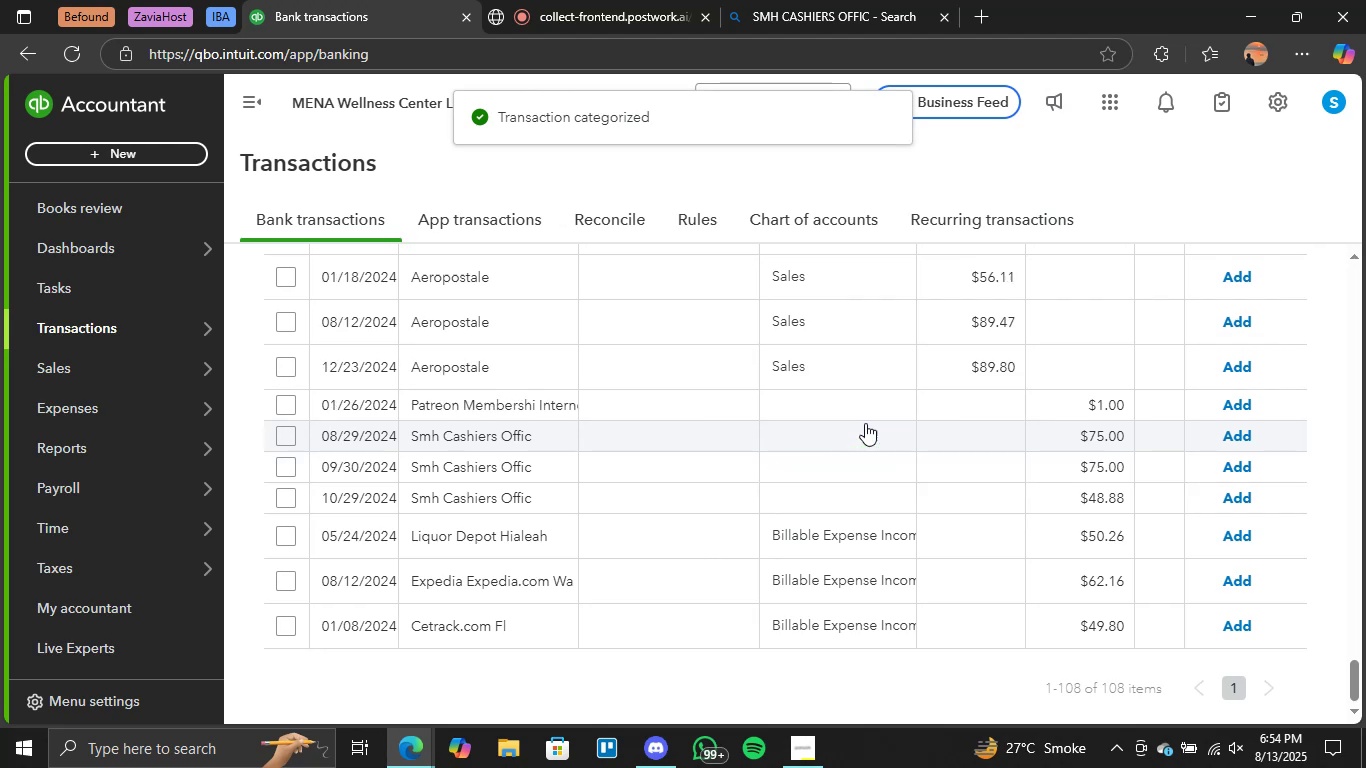 
wait(5.67)
 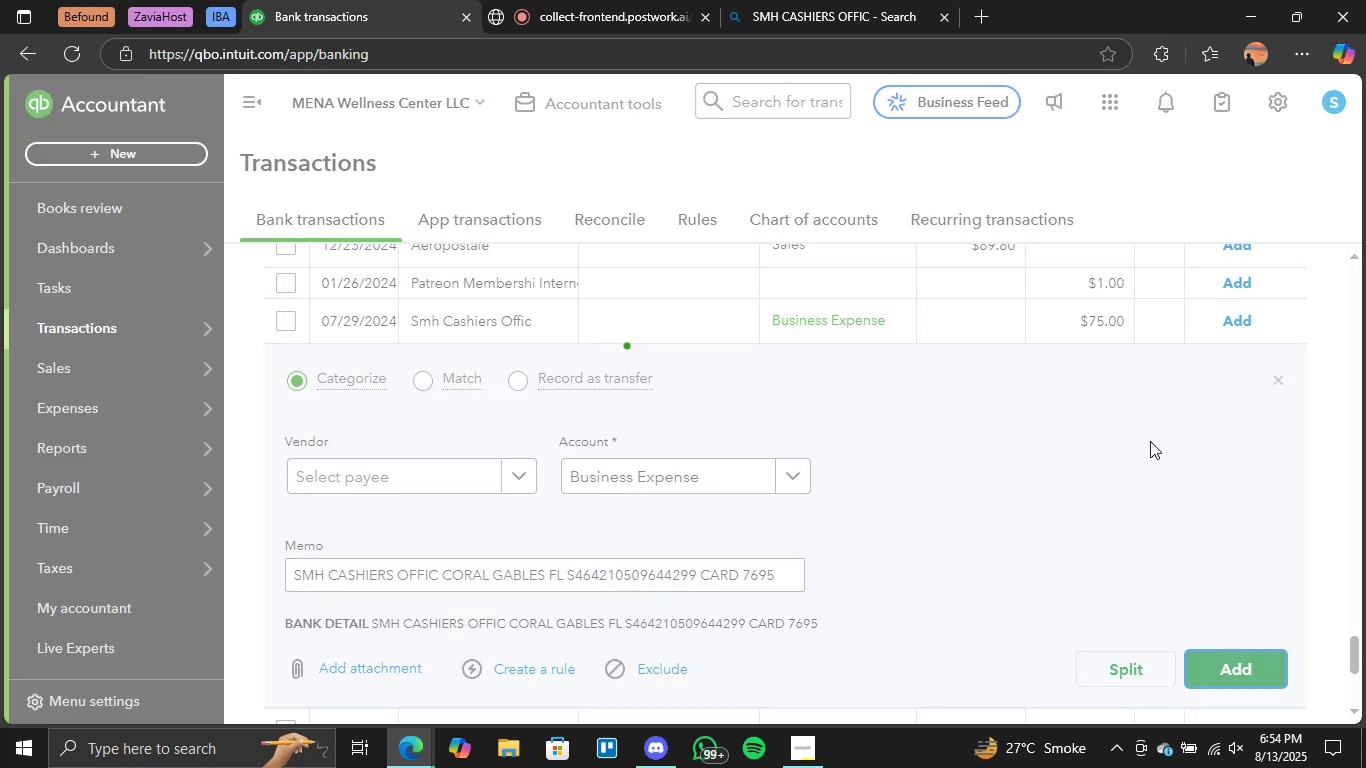 
left_click([835, 433])
 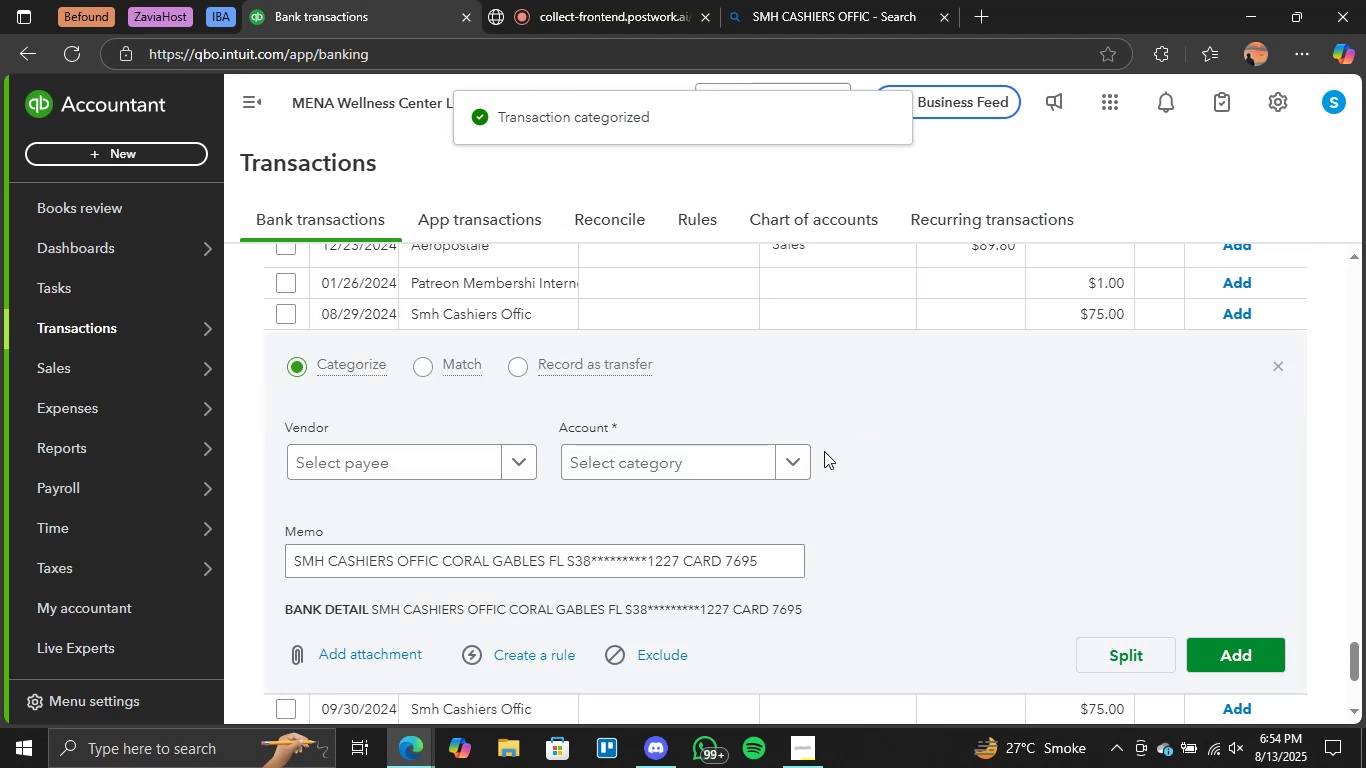 
left_click([799, 463])
 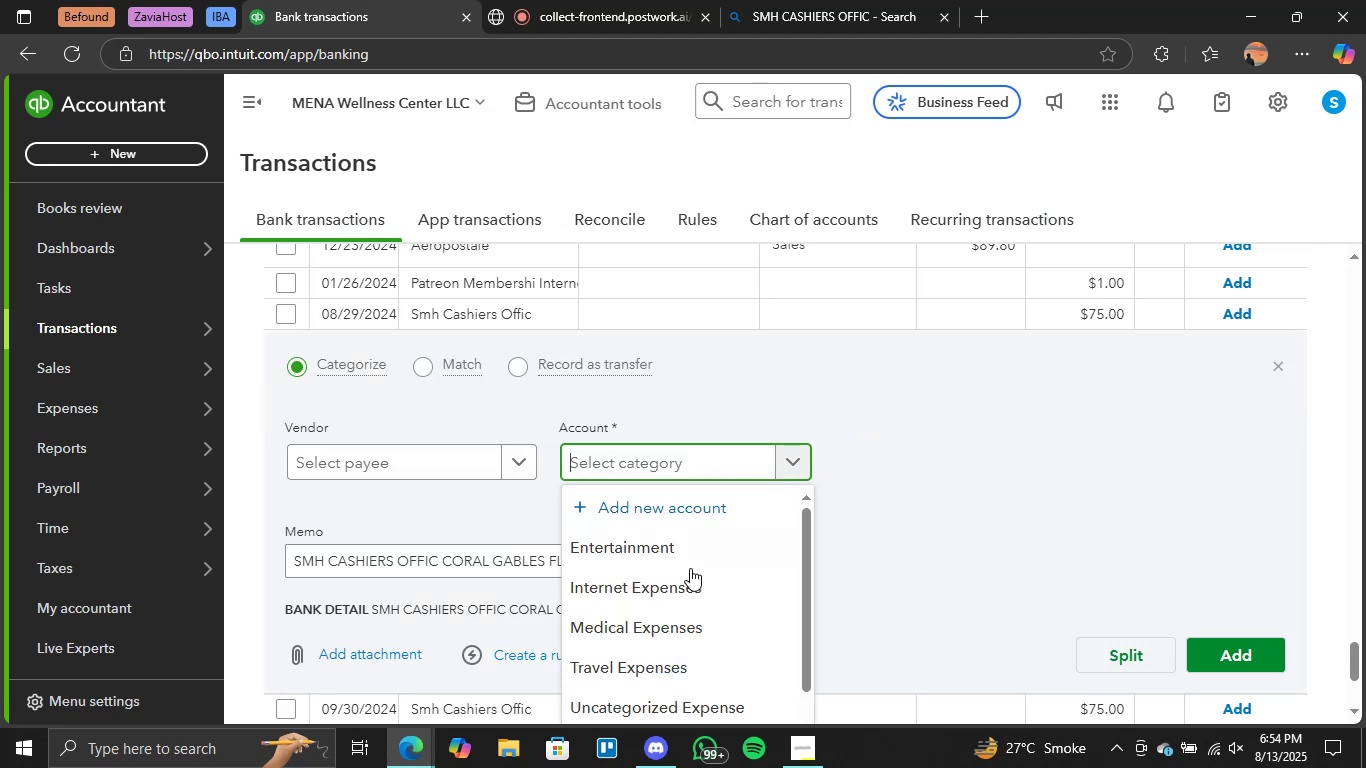 
scroll: coordinate [690, 568], scroll_direction: down, amount: 2.0
 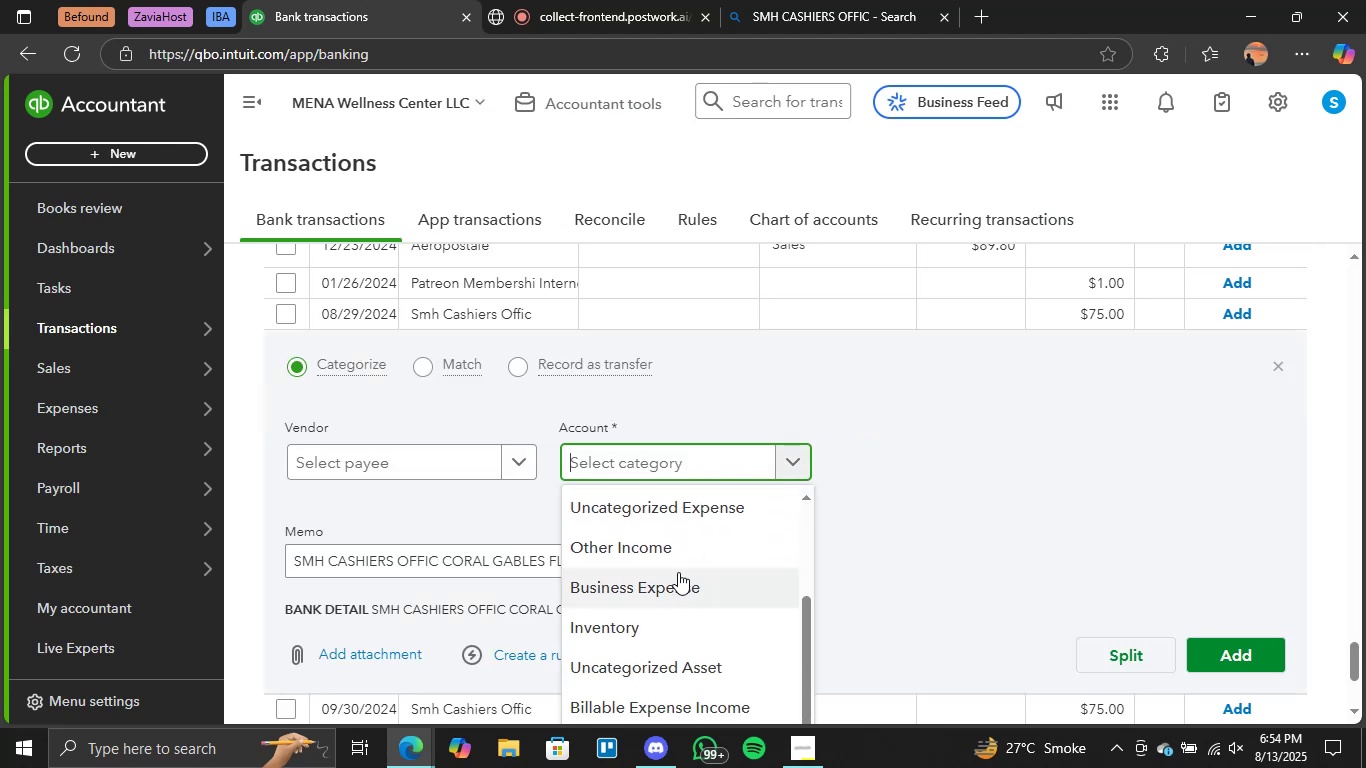 
left_click([665, 584])
 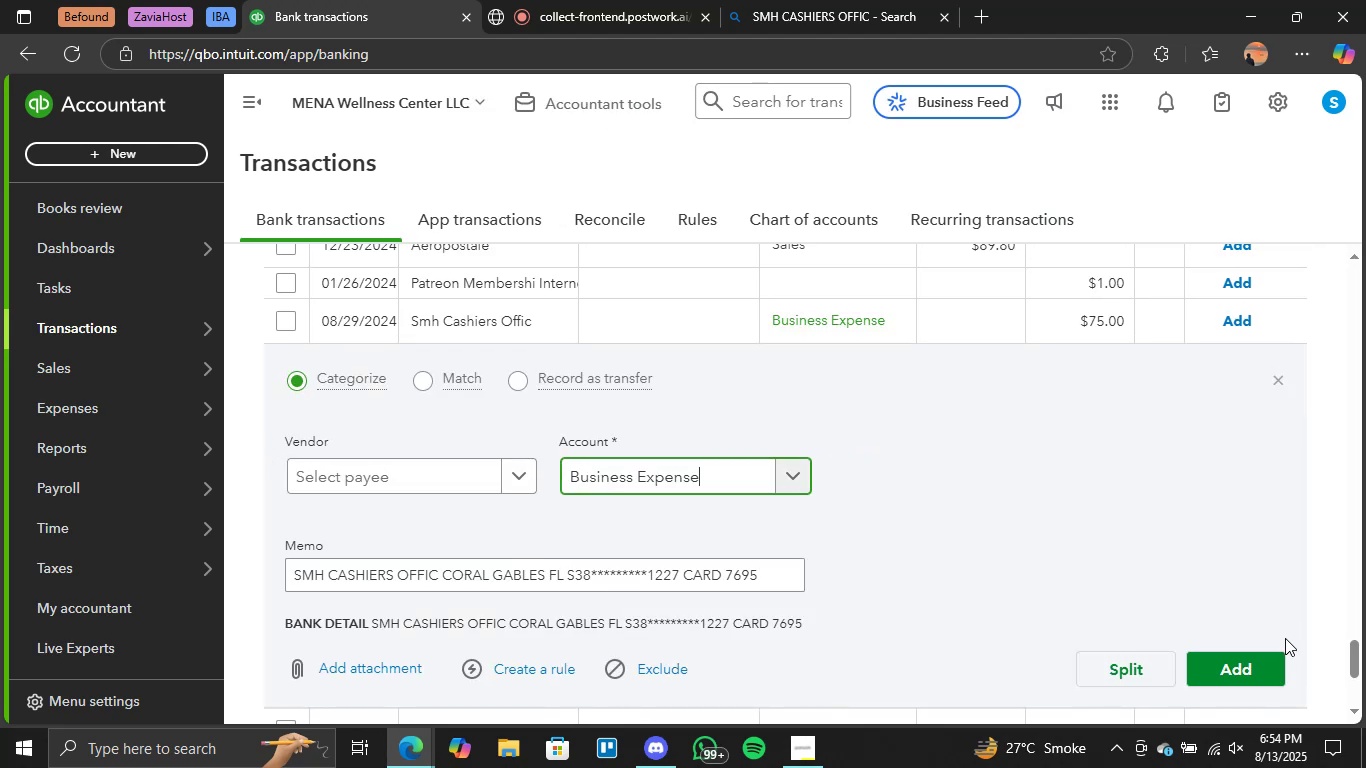 
left_click([1252, 656])
 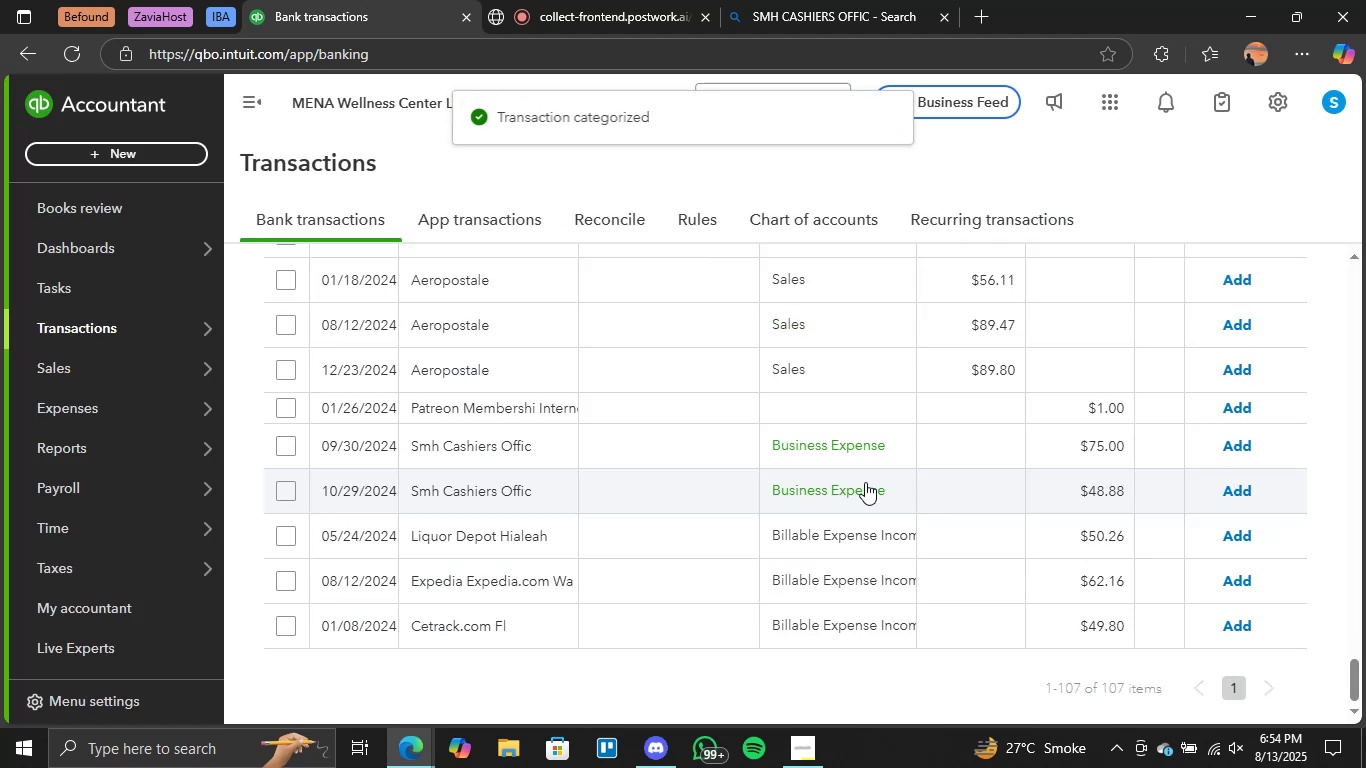 
left_click([847, 445])
 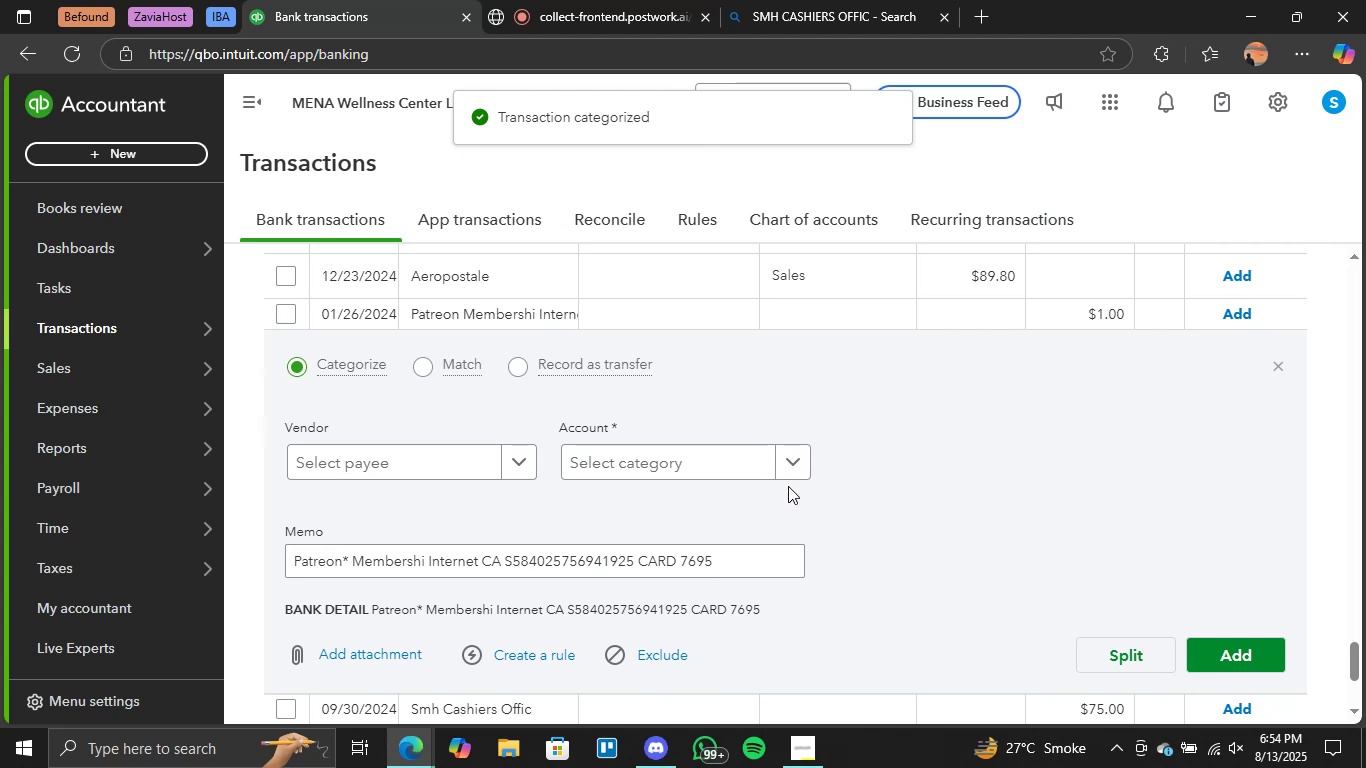 
scroll: coordinate [698, 553], scroll_direction: down, amount: 3.0
 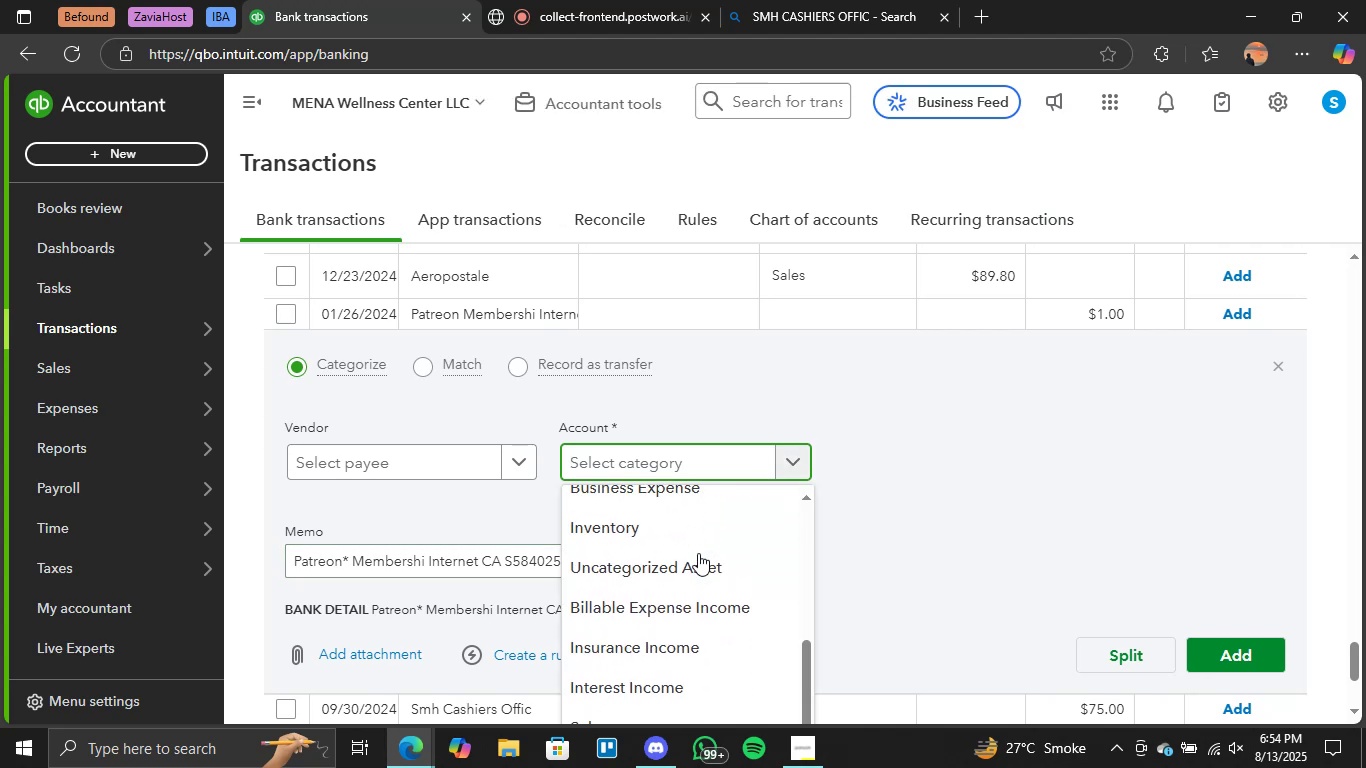 
scroll: coordinate [691, 548], scroll_direction: up, amount: 1.0
 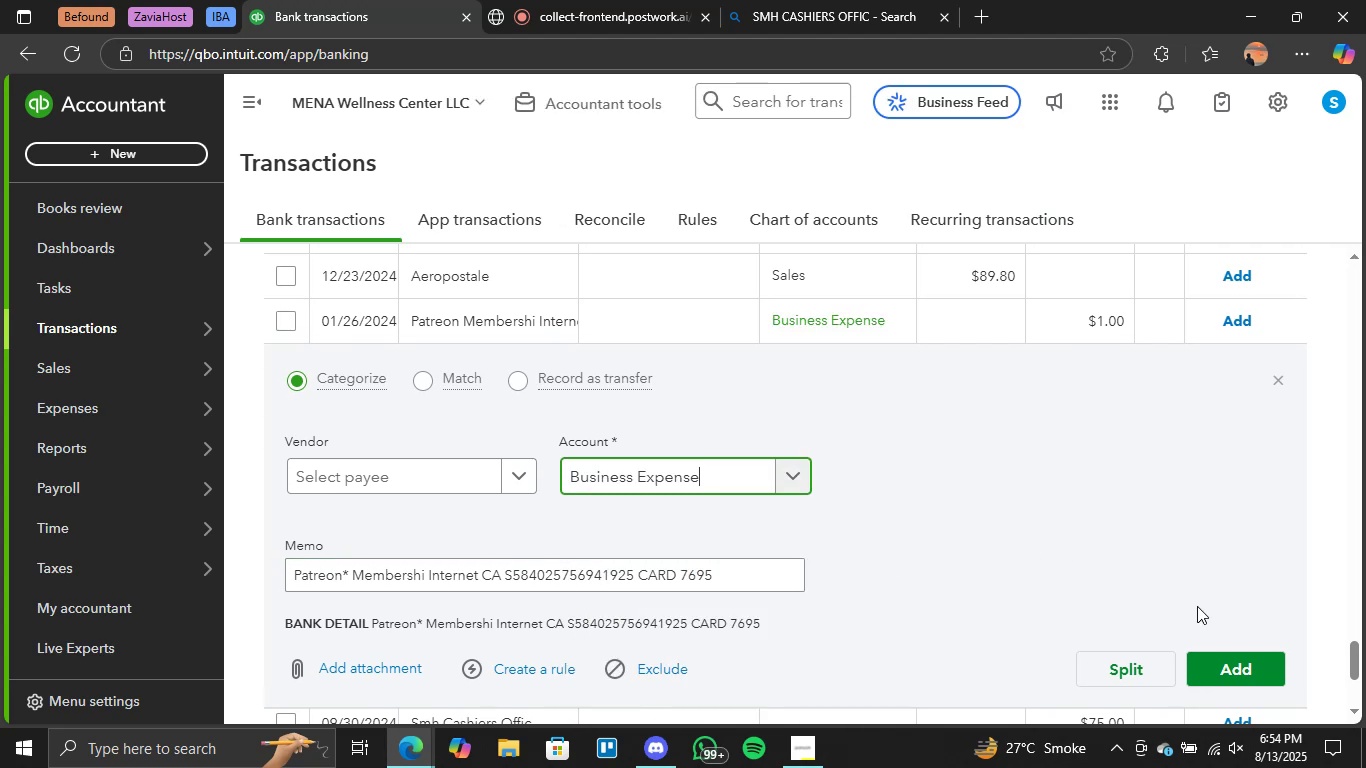 
left_click([1215, 657])
 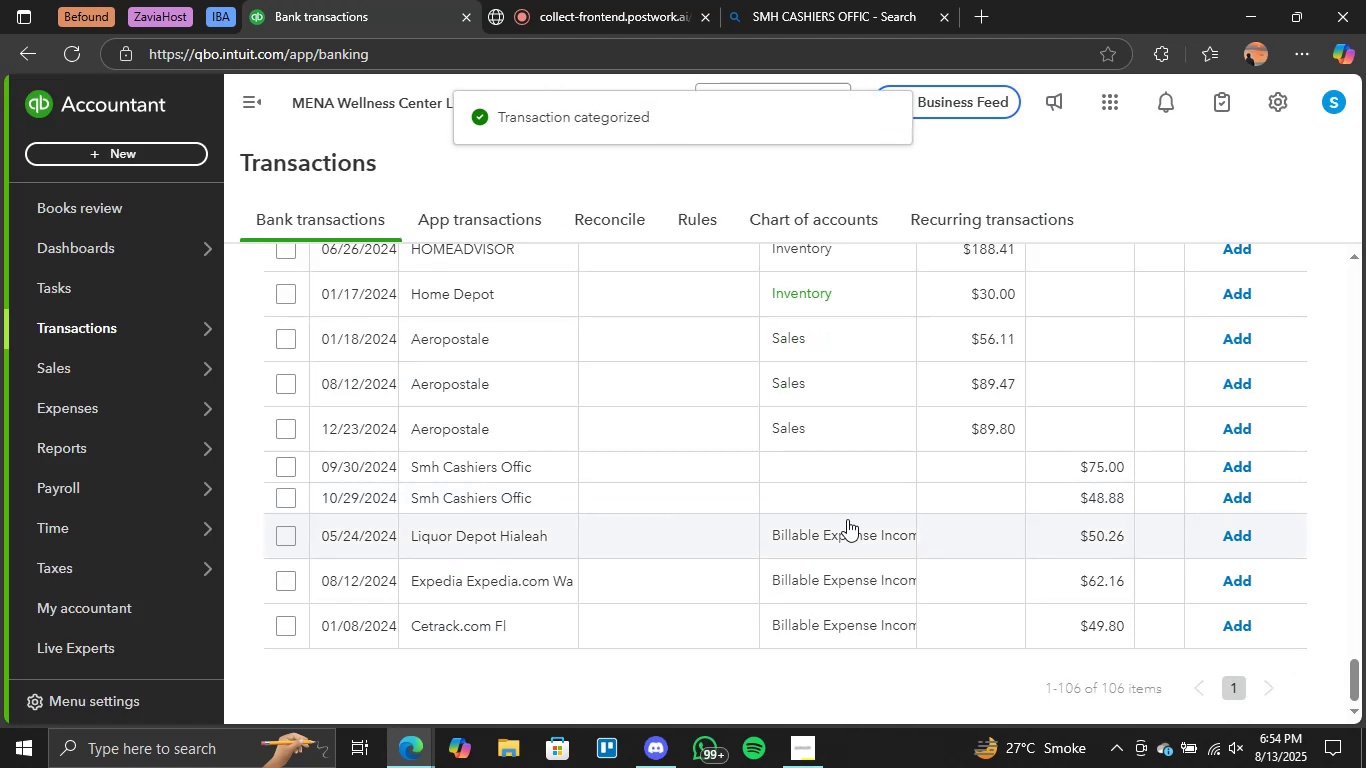 
left_click([883, 461])
 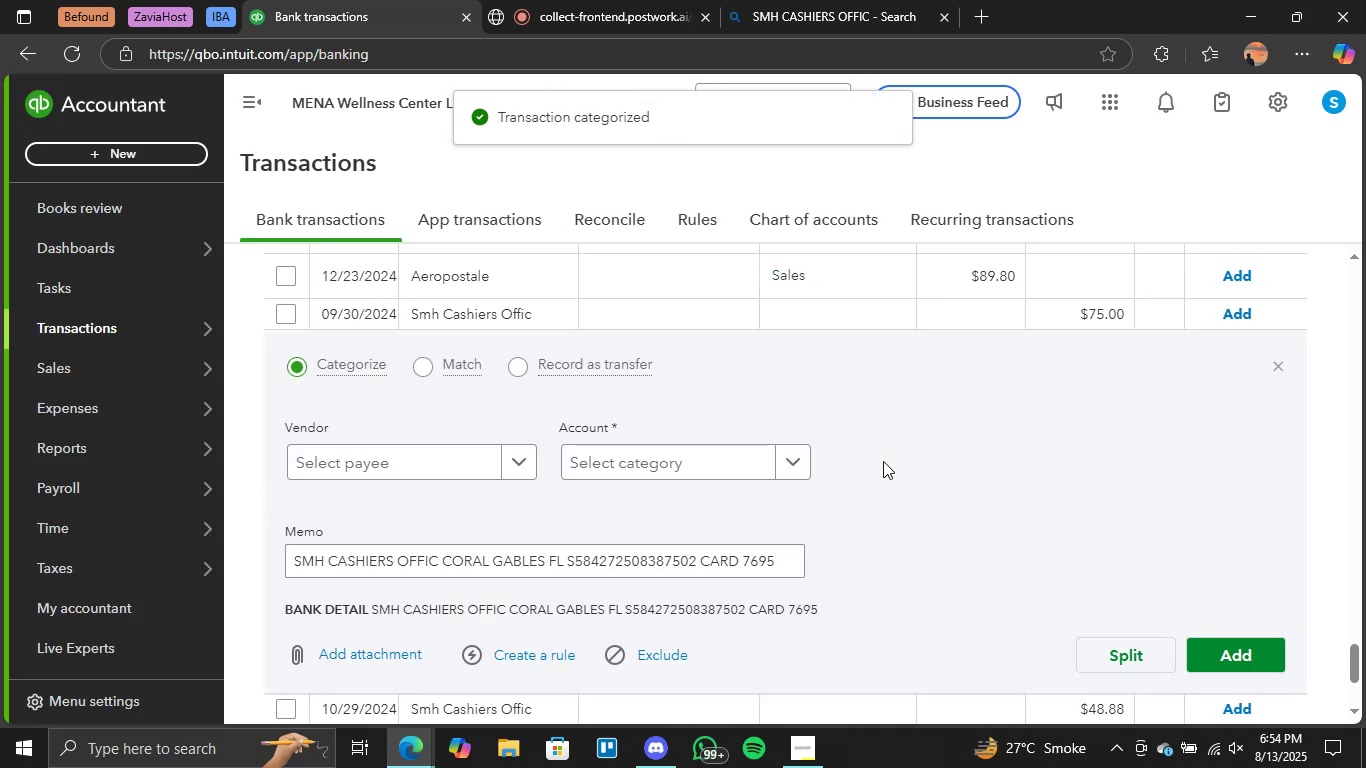 
left_click([799, 463])
 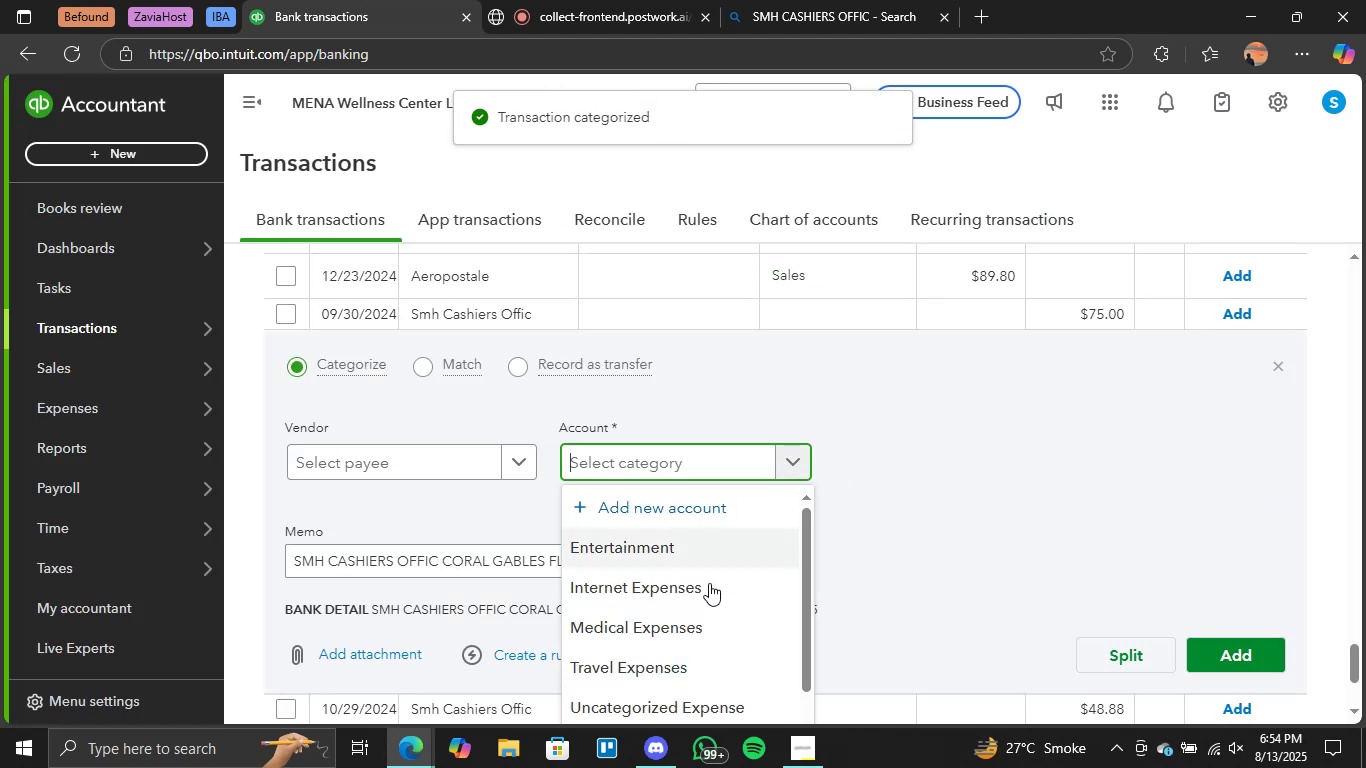 
scroll: coordinate [692, 603], scroll_direction: down, amount: 2.0
 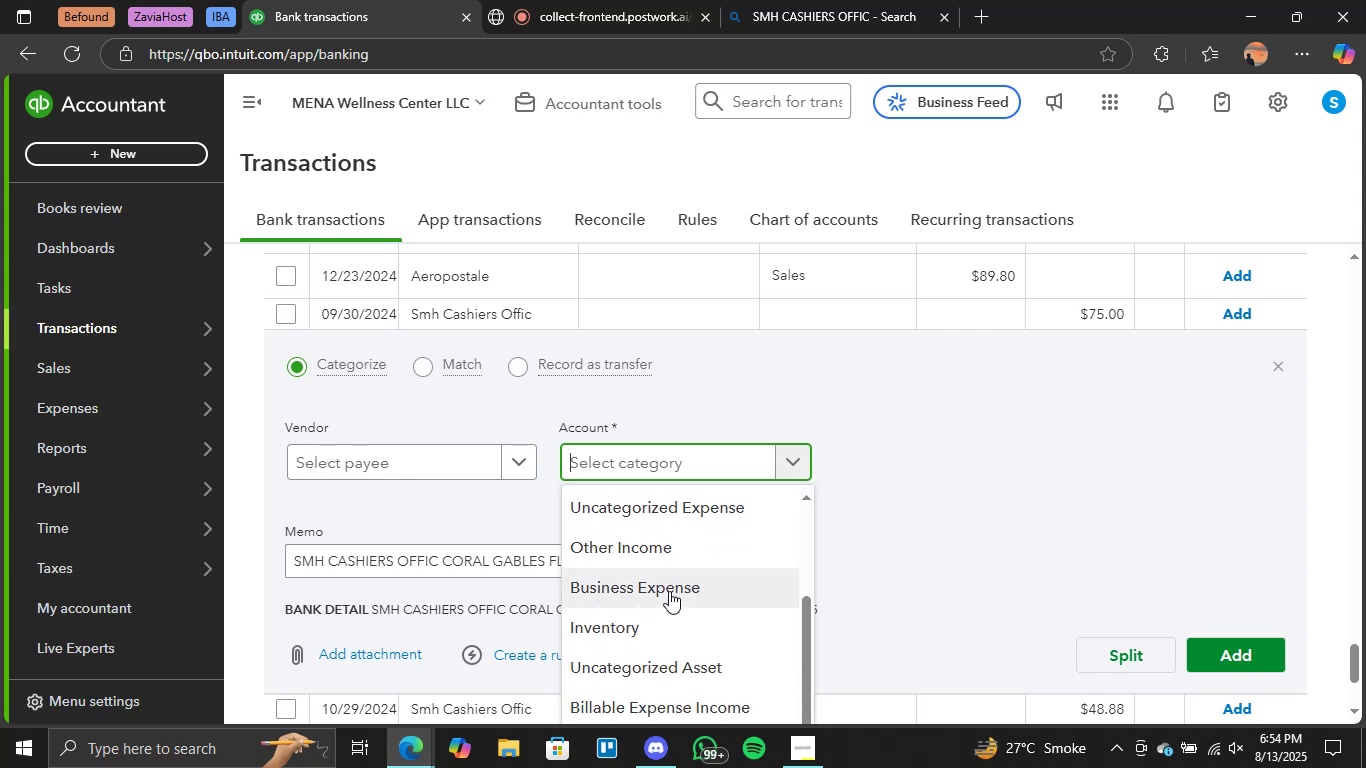 
left_click([665, 590])
 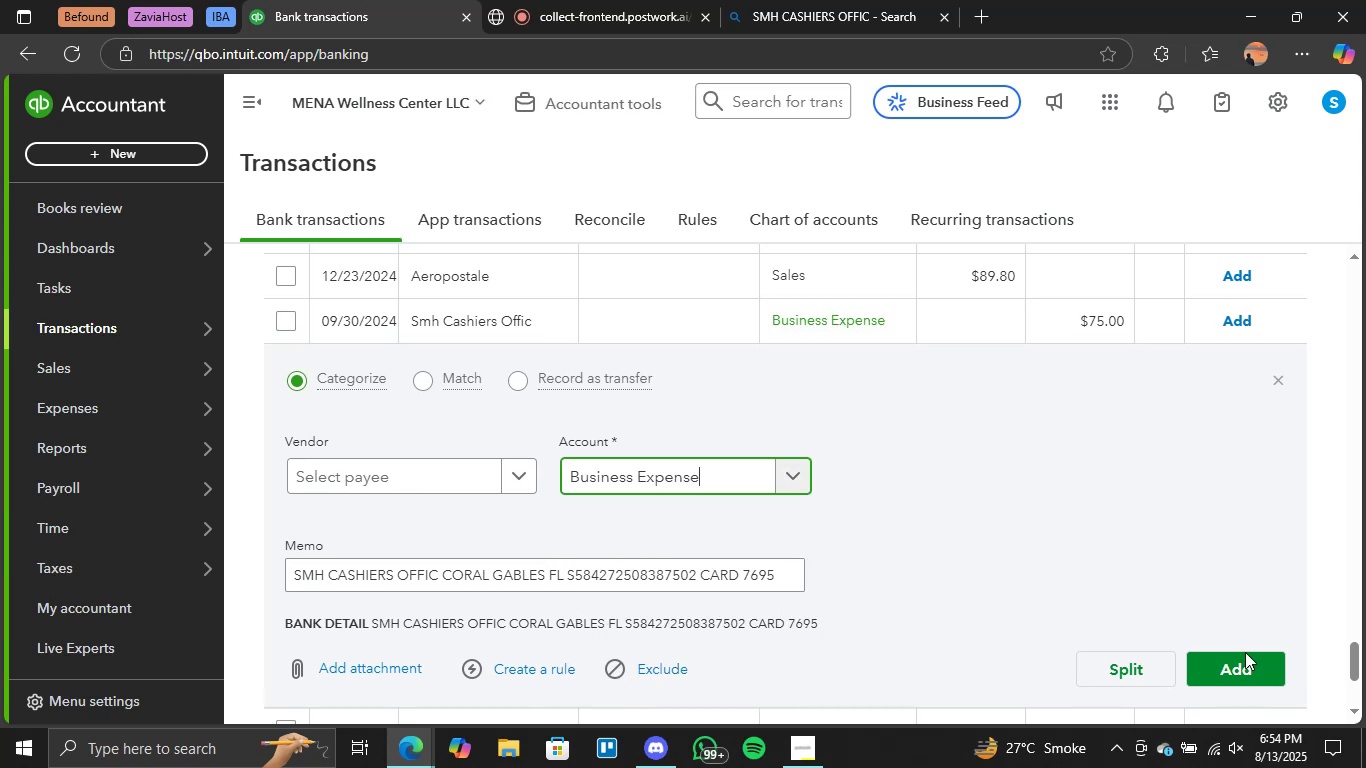 
left_click([1260, 672])
 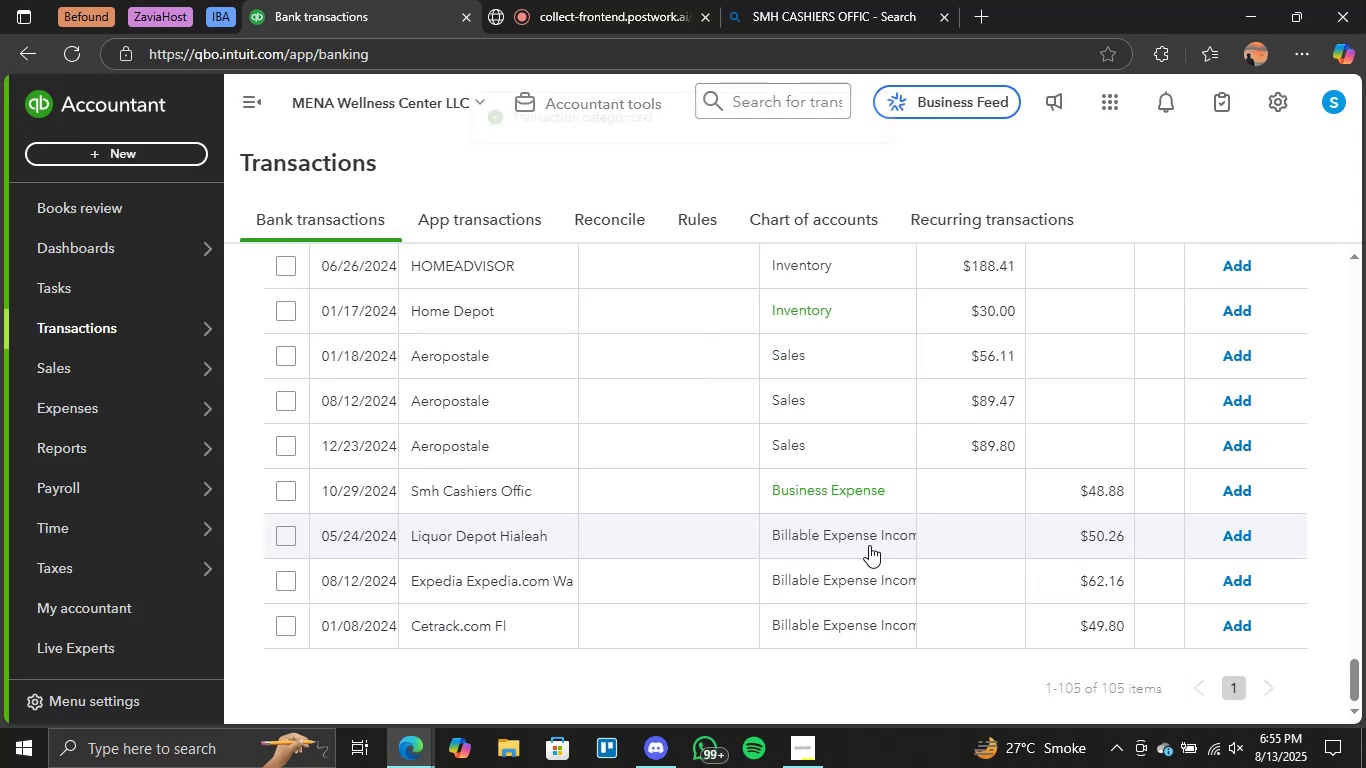 
left_click([857, 500])
 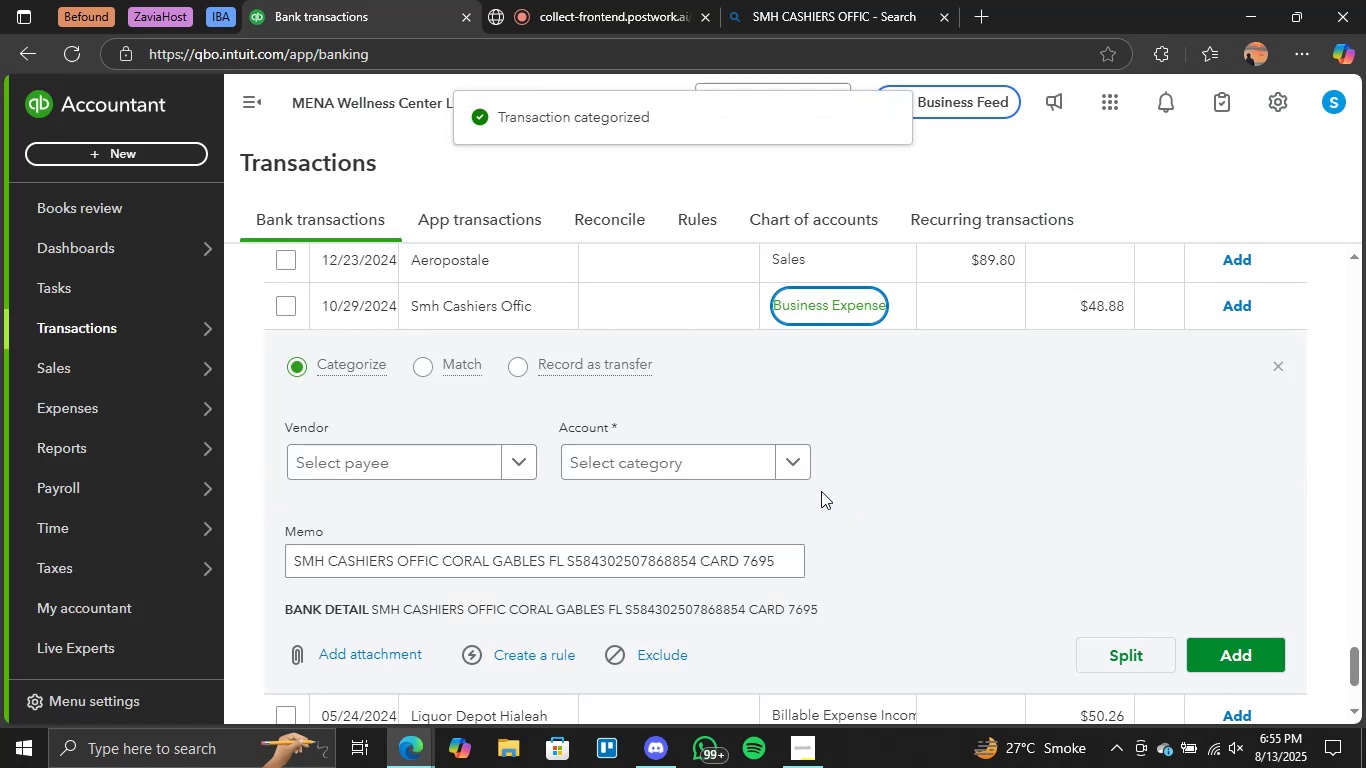 
left_click([805, 466])
 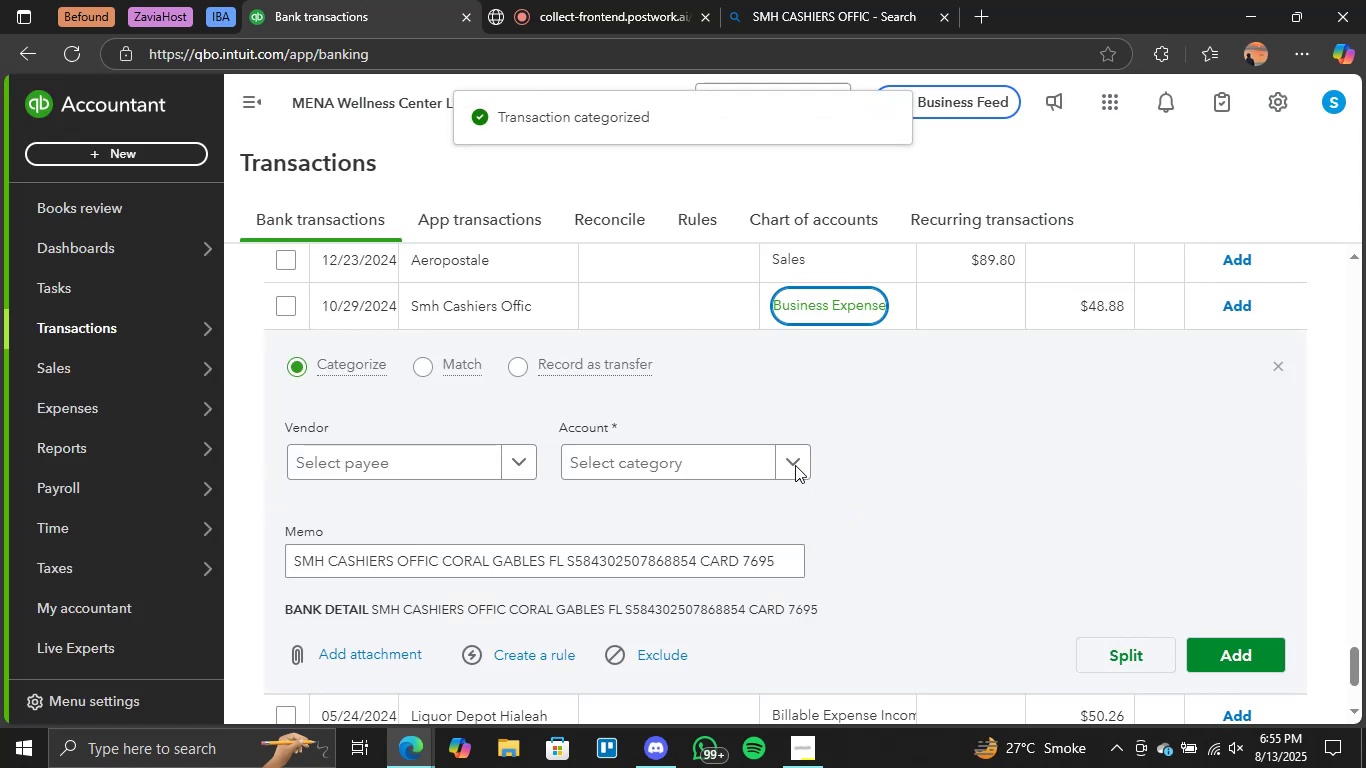 
left_click([795, 465])
 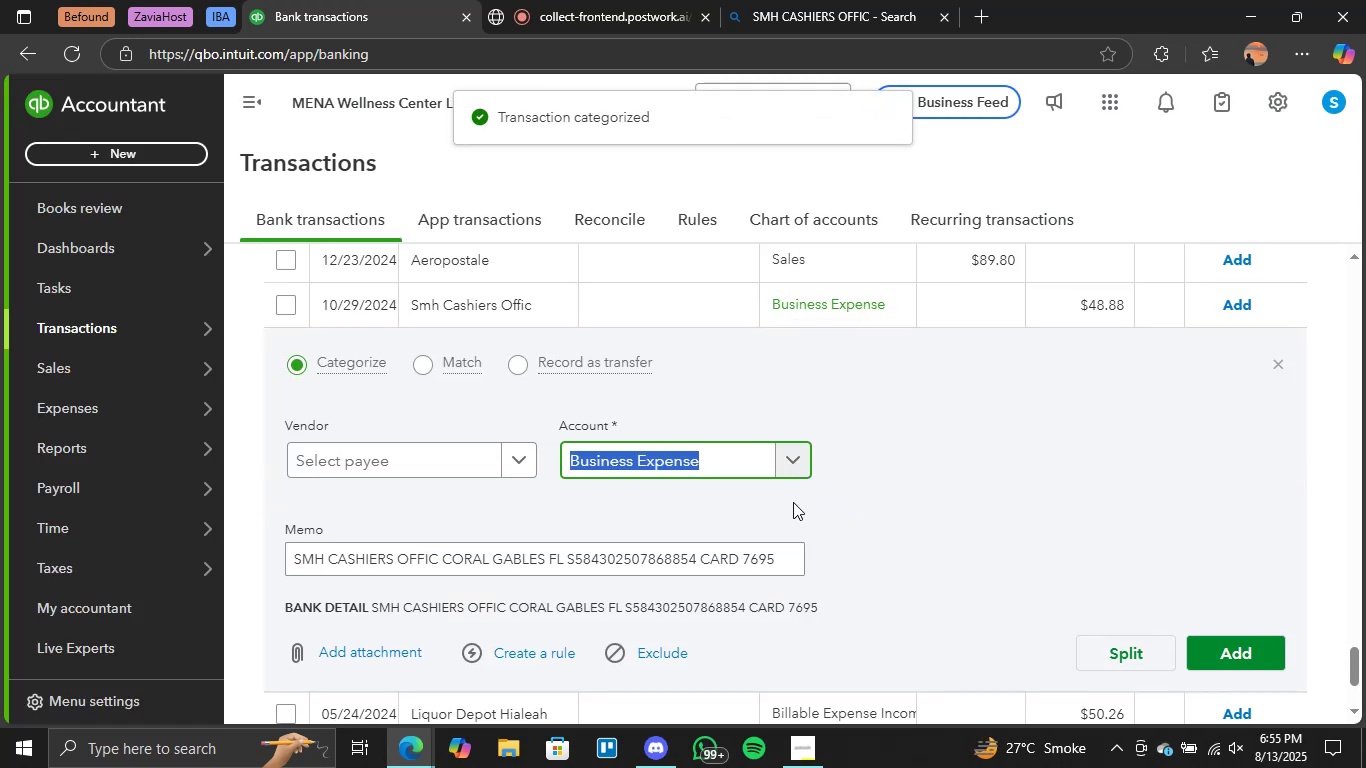 
scroll: coordinate [782, 475], scroll_direction: none, amount: 0.0
 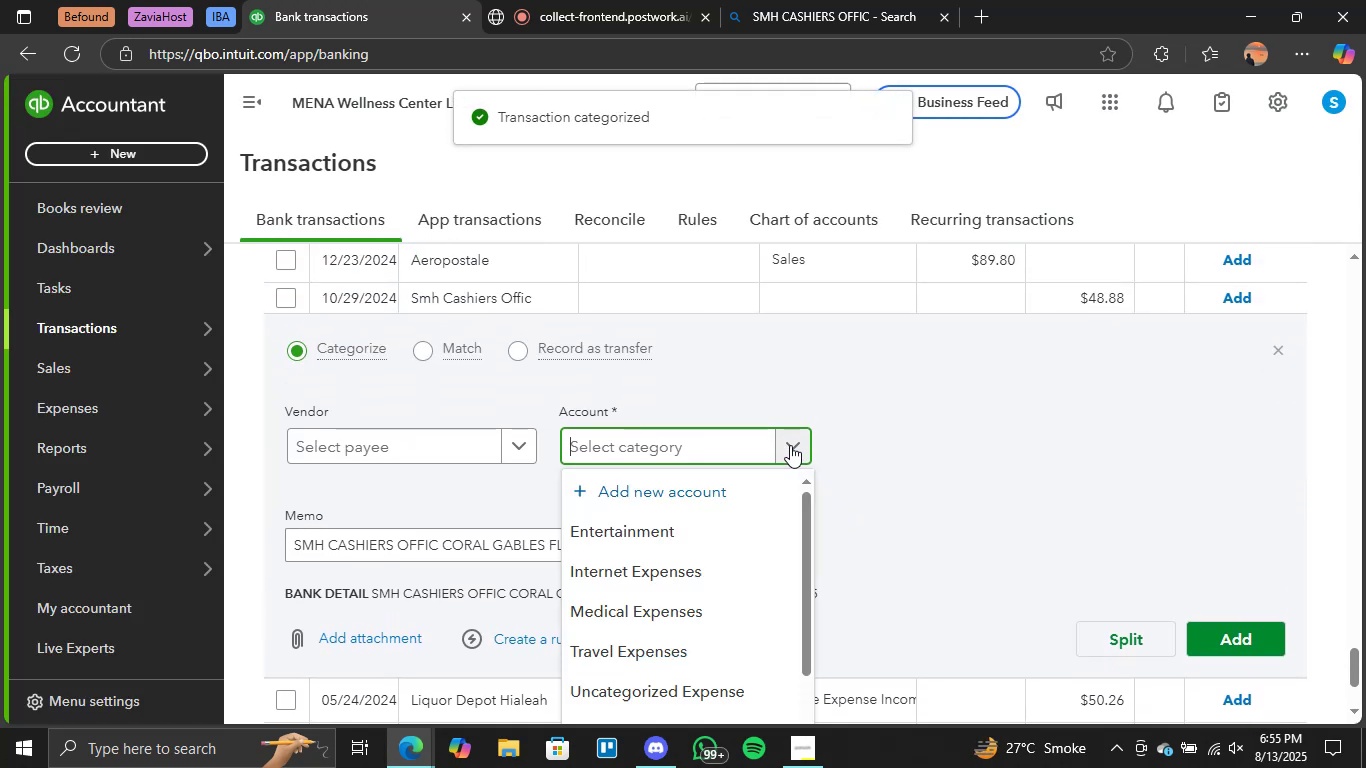 
scroll: coordinate [743, 552], scroll_direction: down, amount: 3.0
 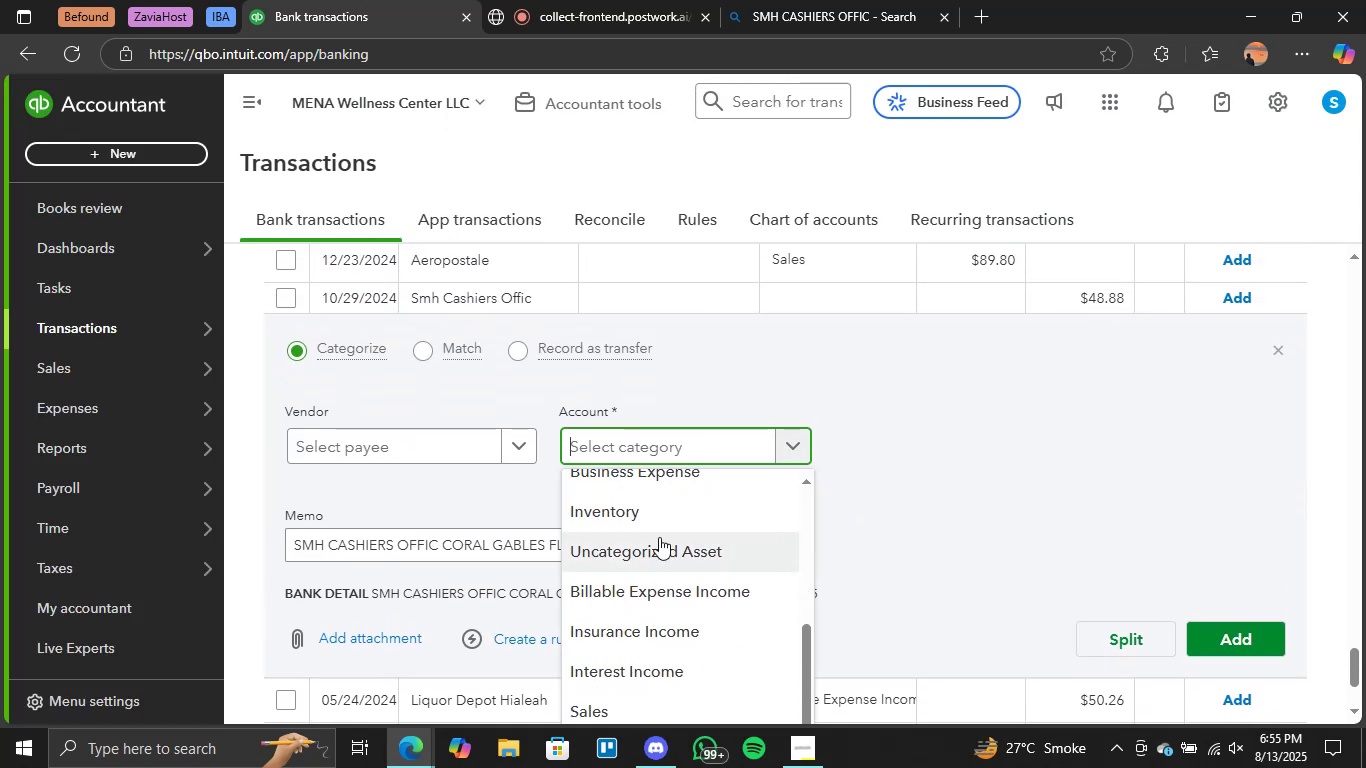 
scroll: coordinate [668, 531], scroll_direction: up, amount: 1.0
 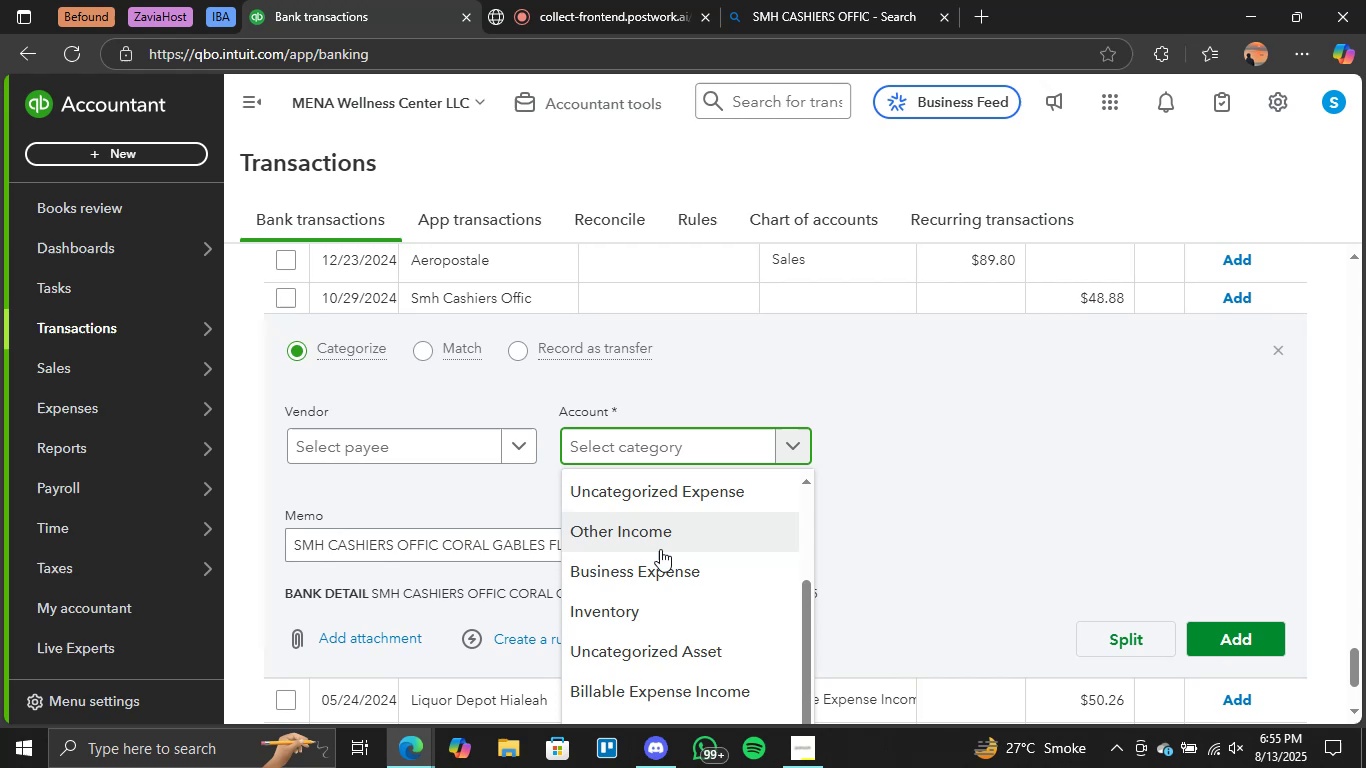 
left_click([660, 564])
 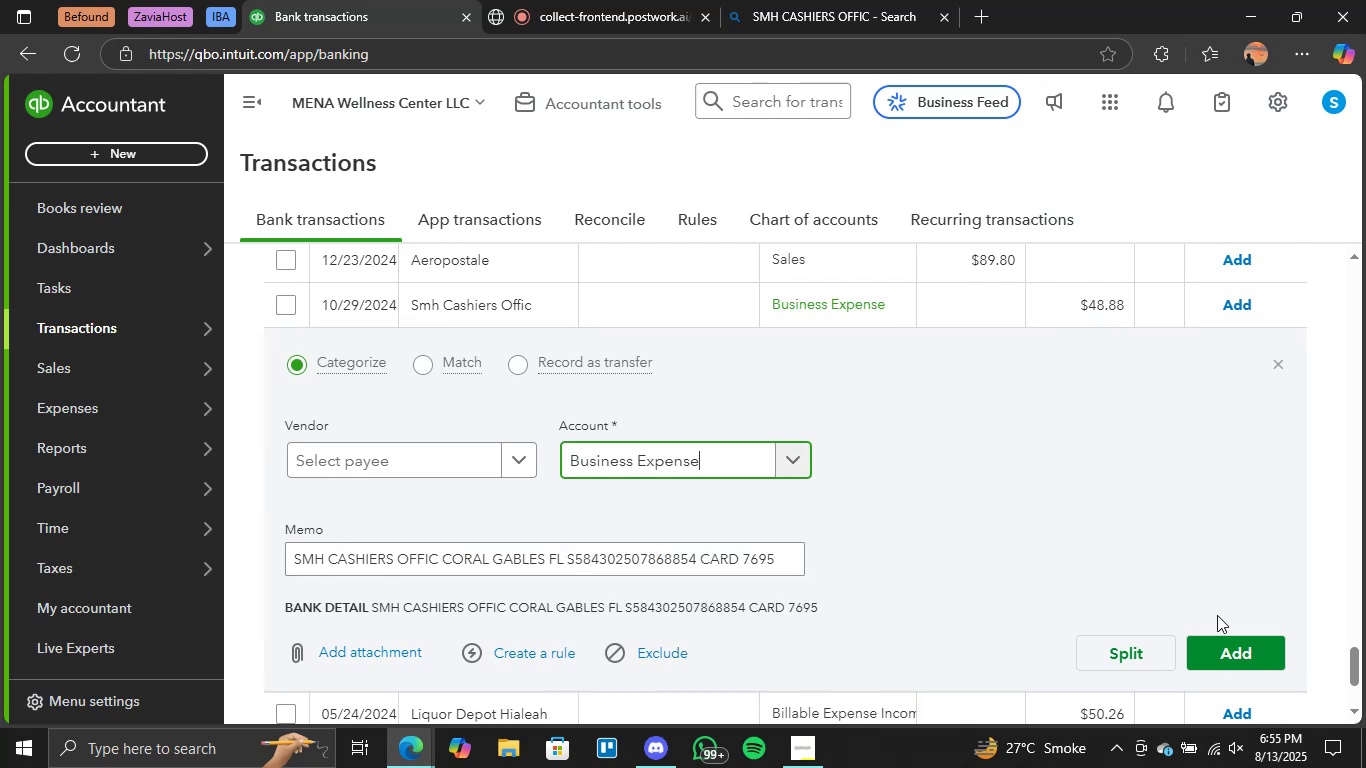 
left_click([1225, 640])
 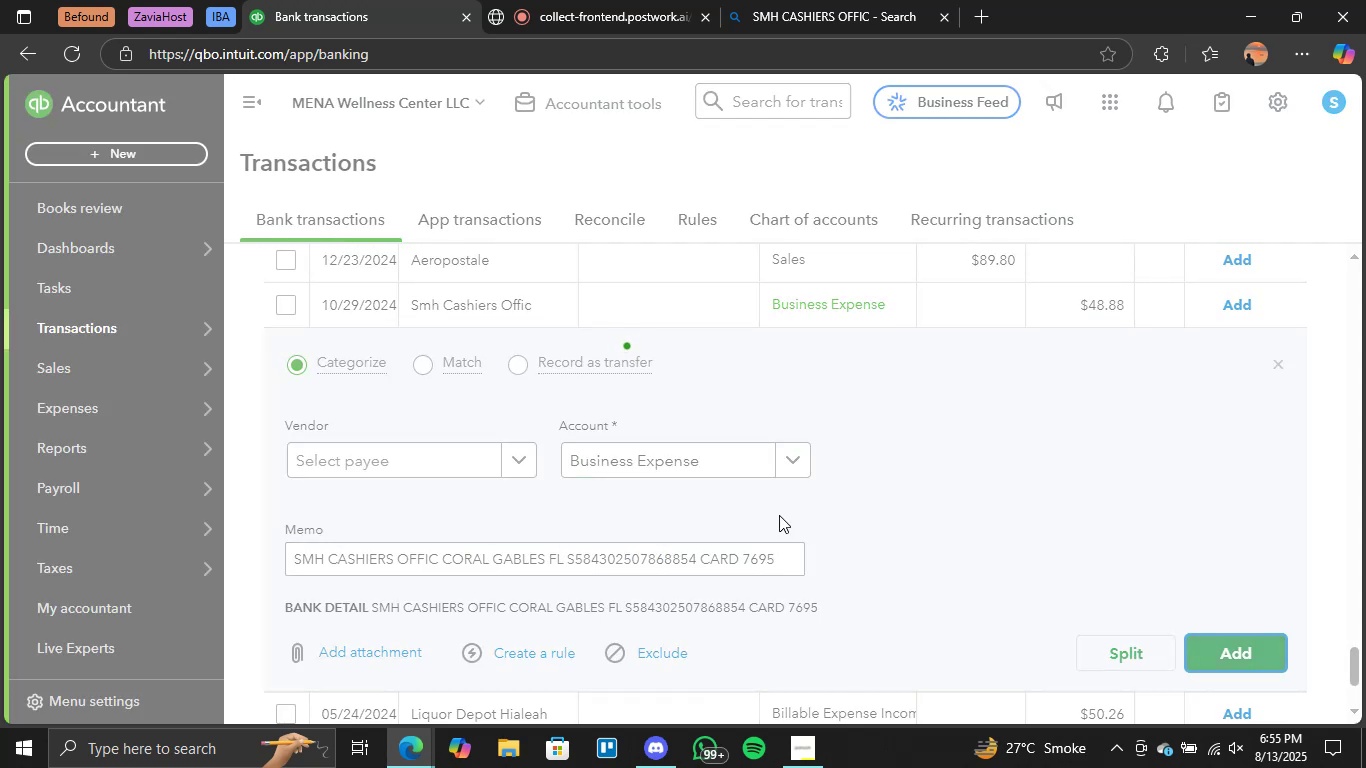 
scroll: coordinate [592, 518], scroll_direction: up, amount: 5.0
 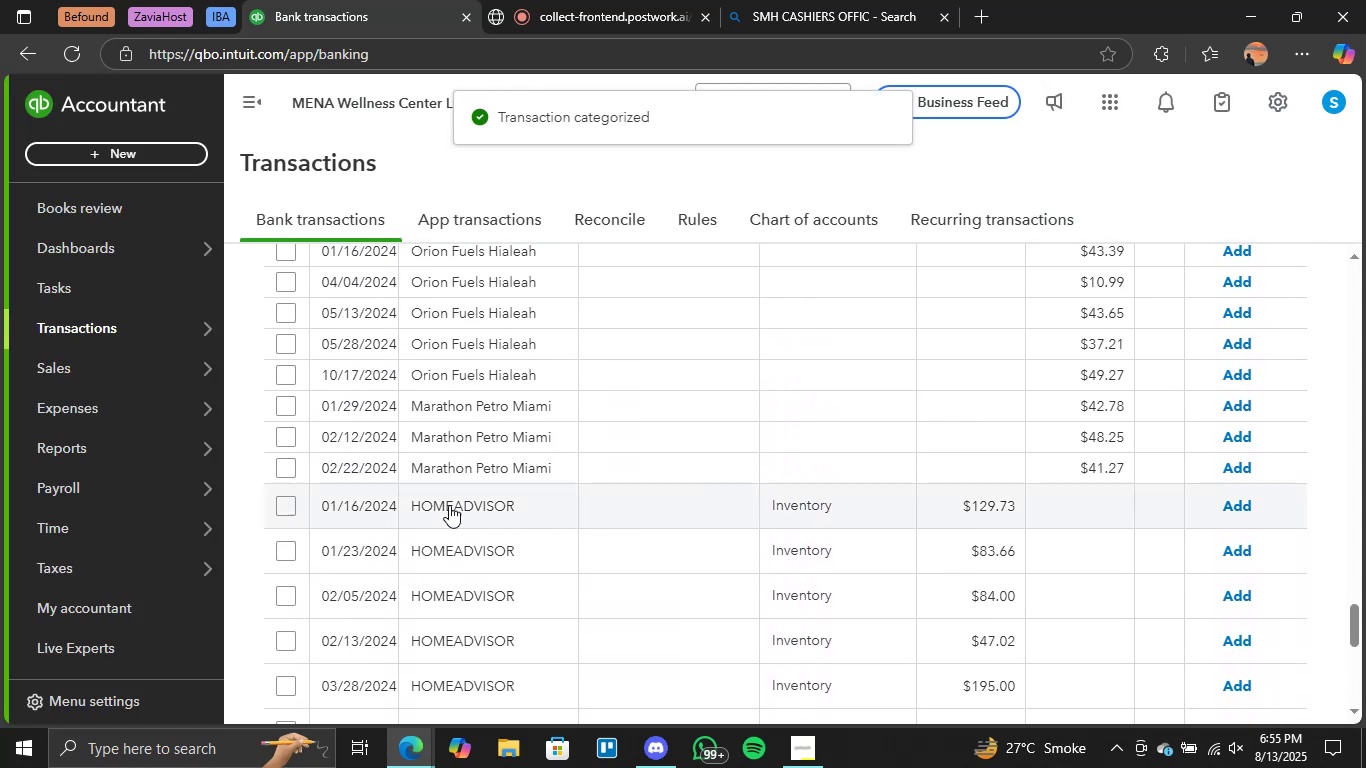 
left_click([449, 505])
 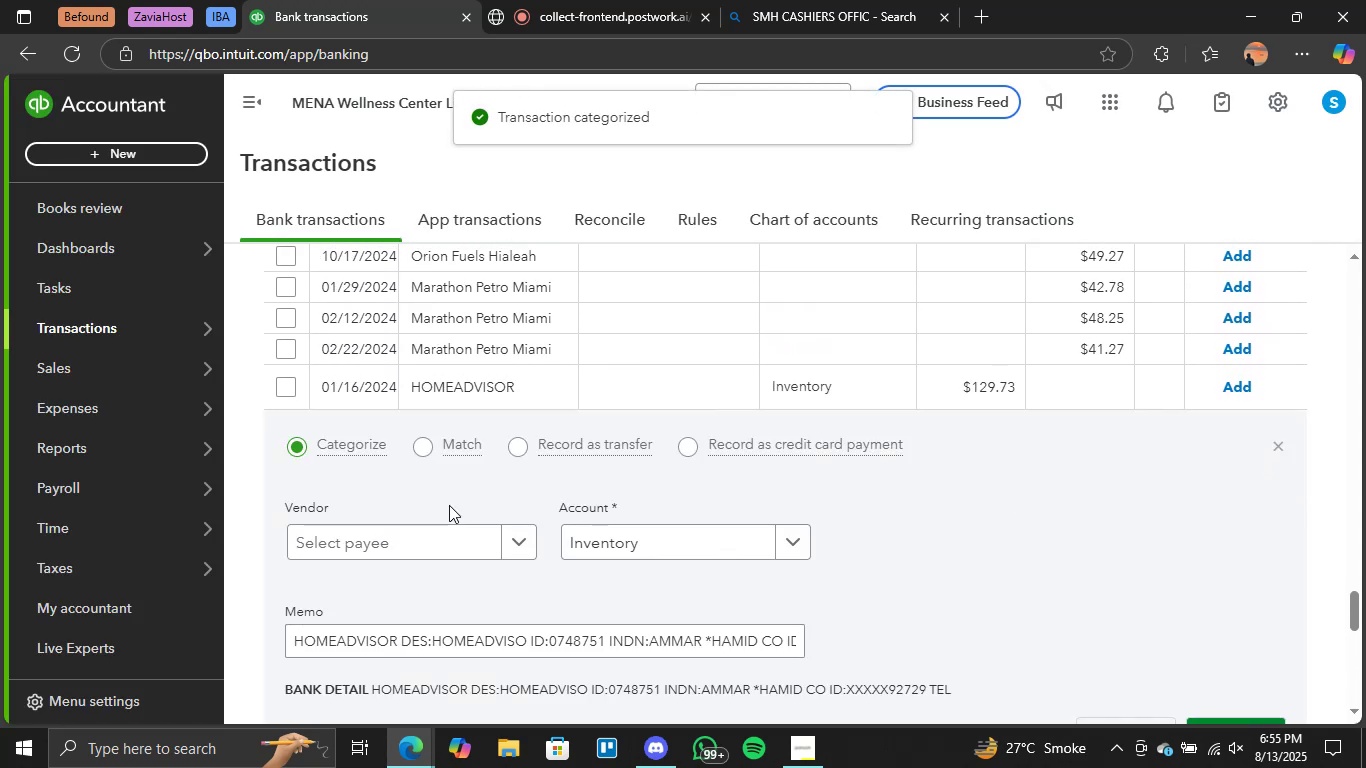 
scroll: coordinate [965, 548], scroll_direction: down, amount: 1.0
 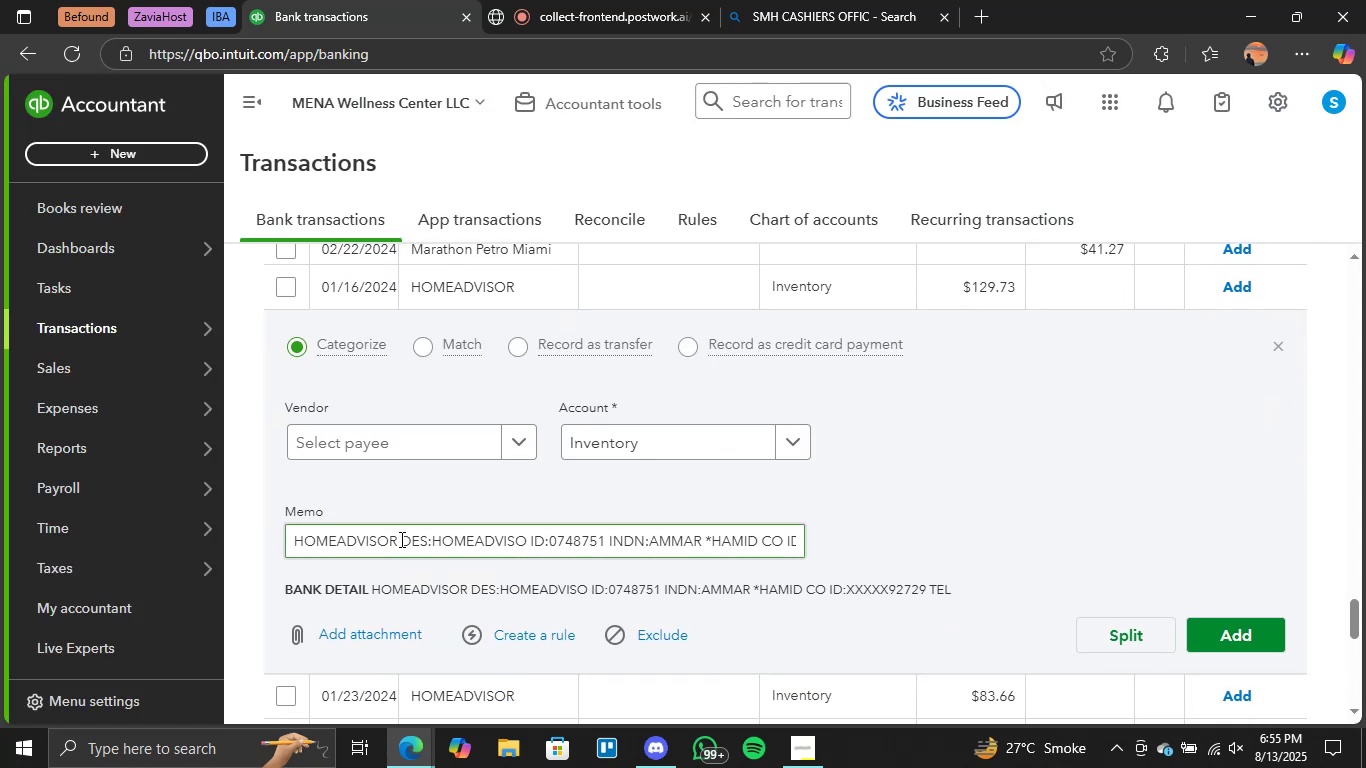 
left_click_drag(start_coordinate=[396, 541], to_coordinate=[288, 544])
 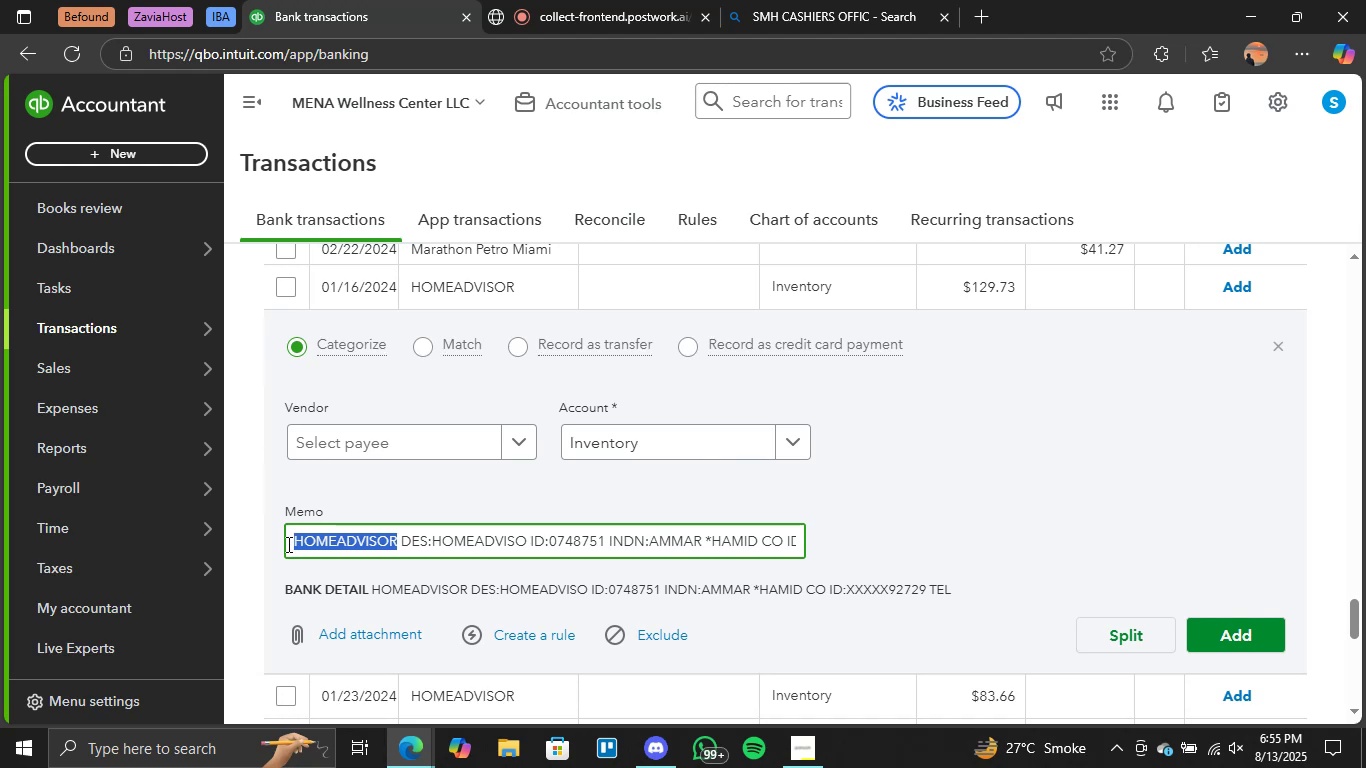 
key(Control+C)
 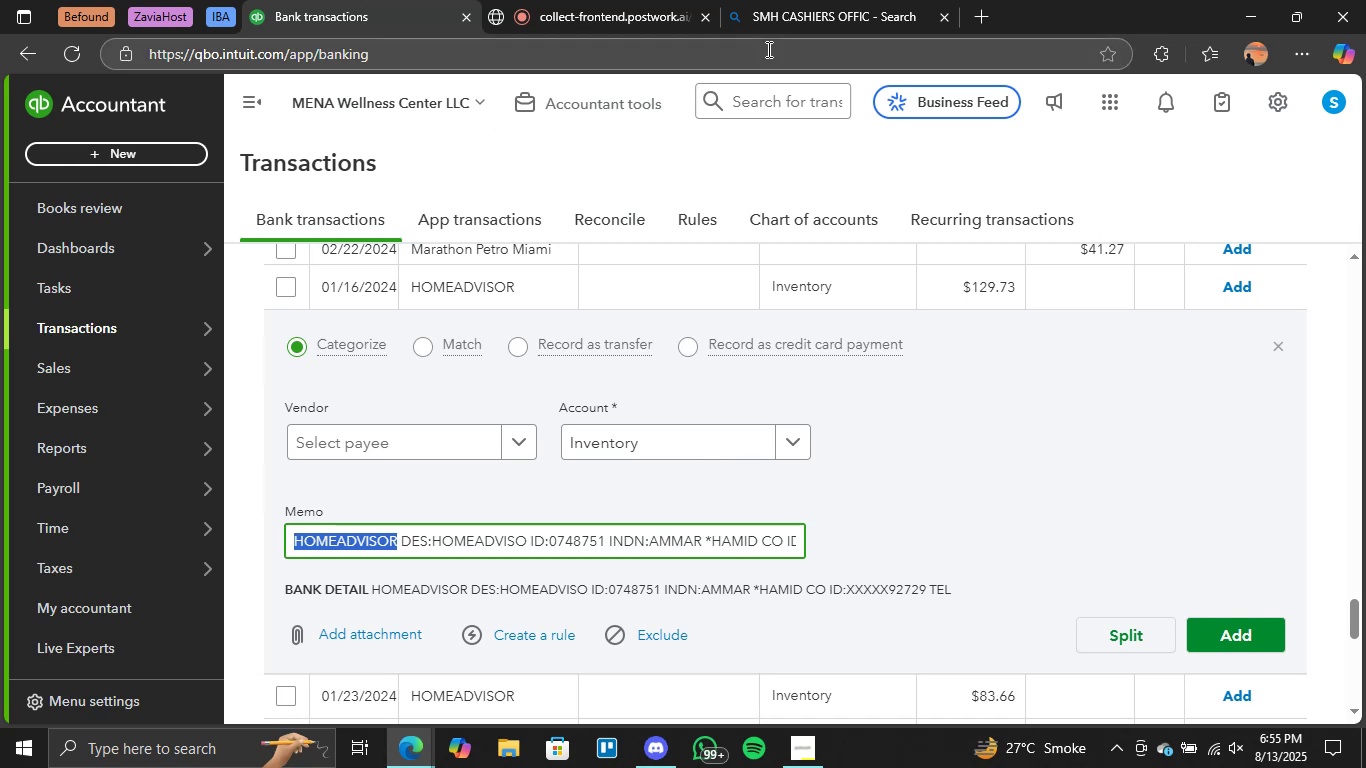 
left_click([812, 10])
 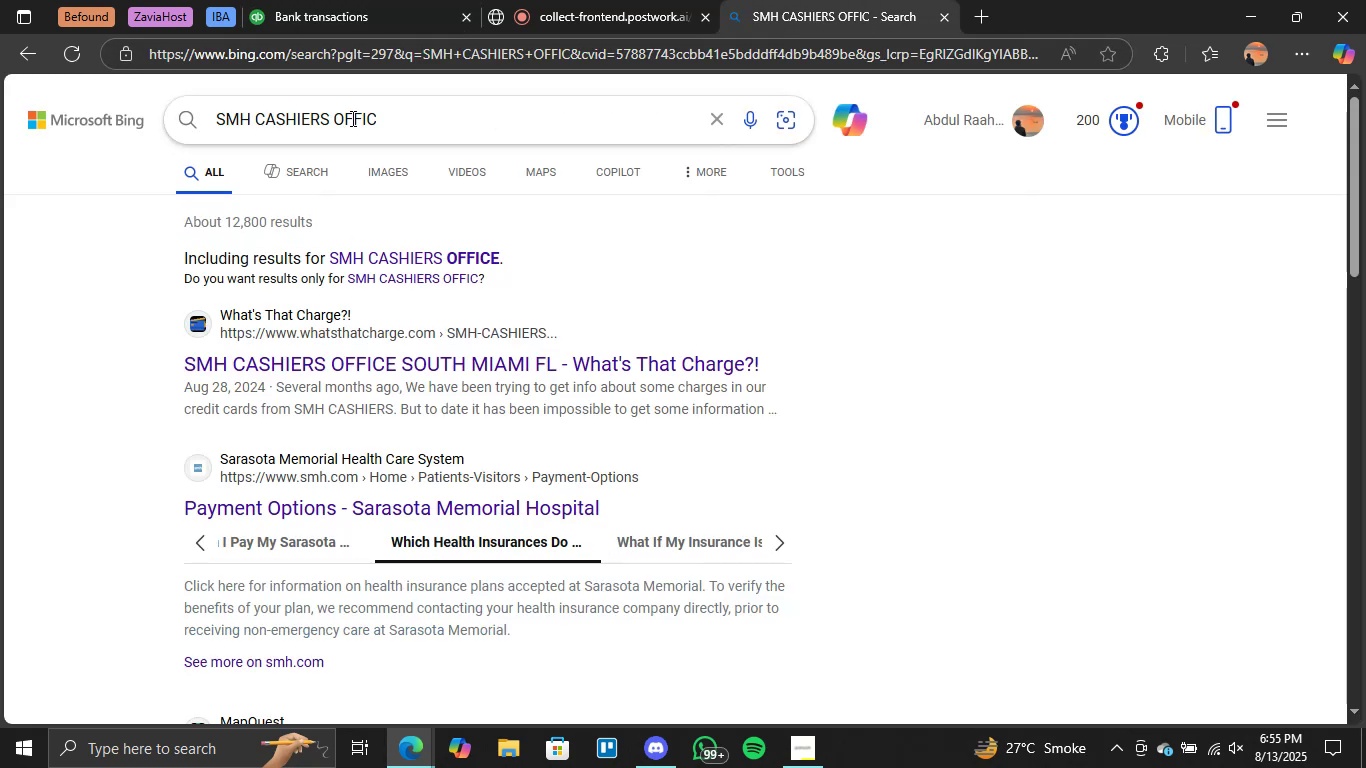 
double_click([355, 118])
 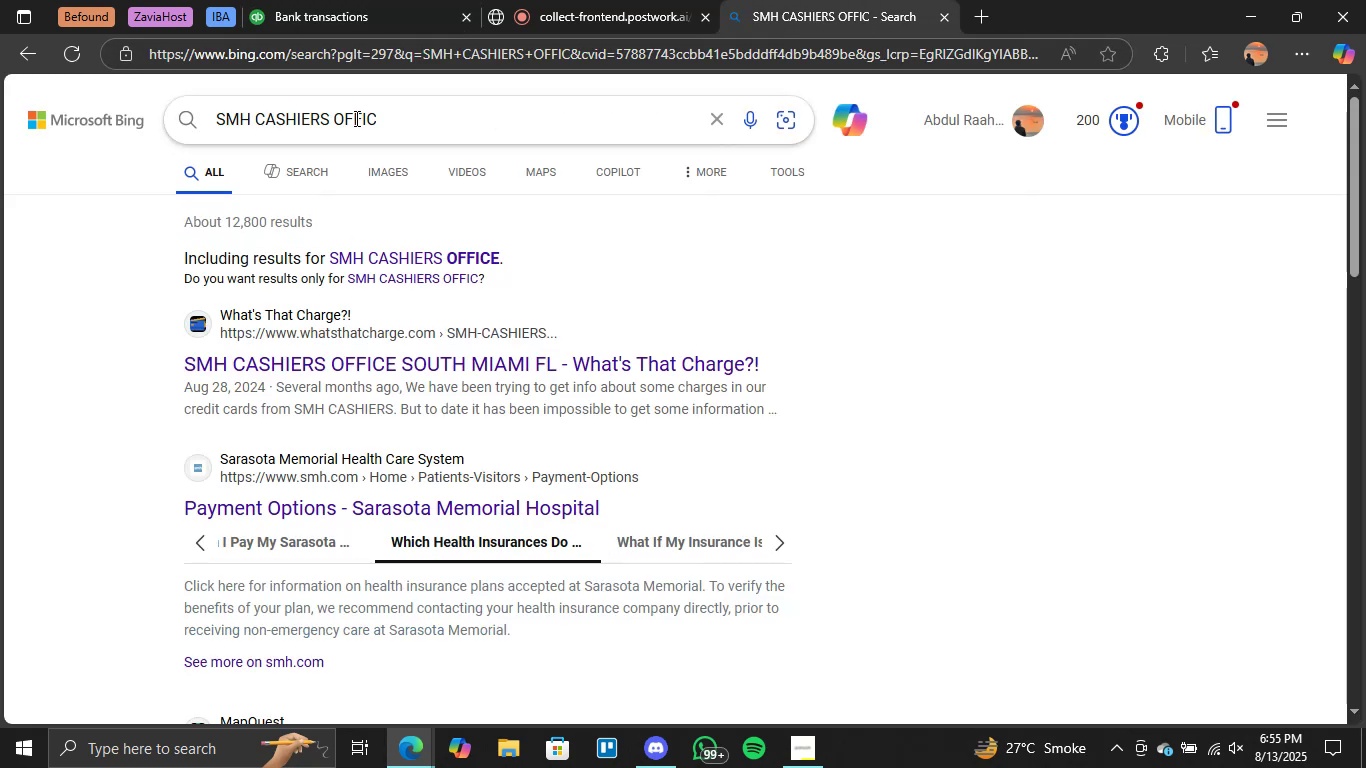 
triple_click([355, 118])
 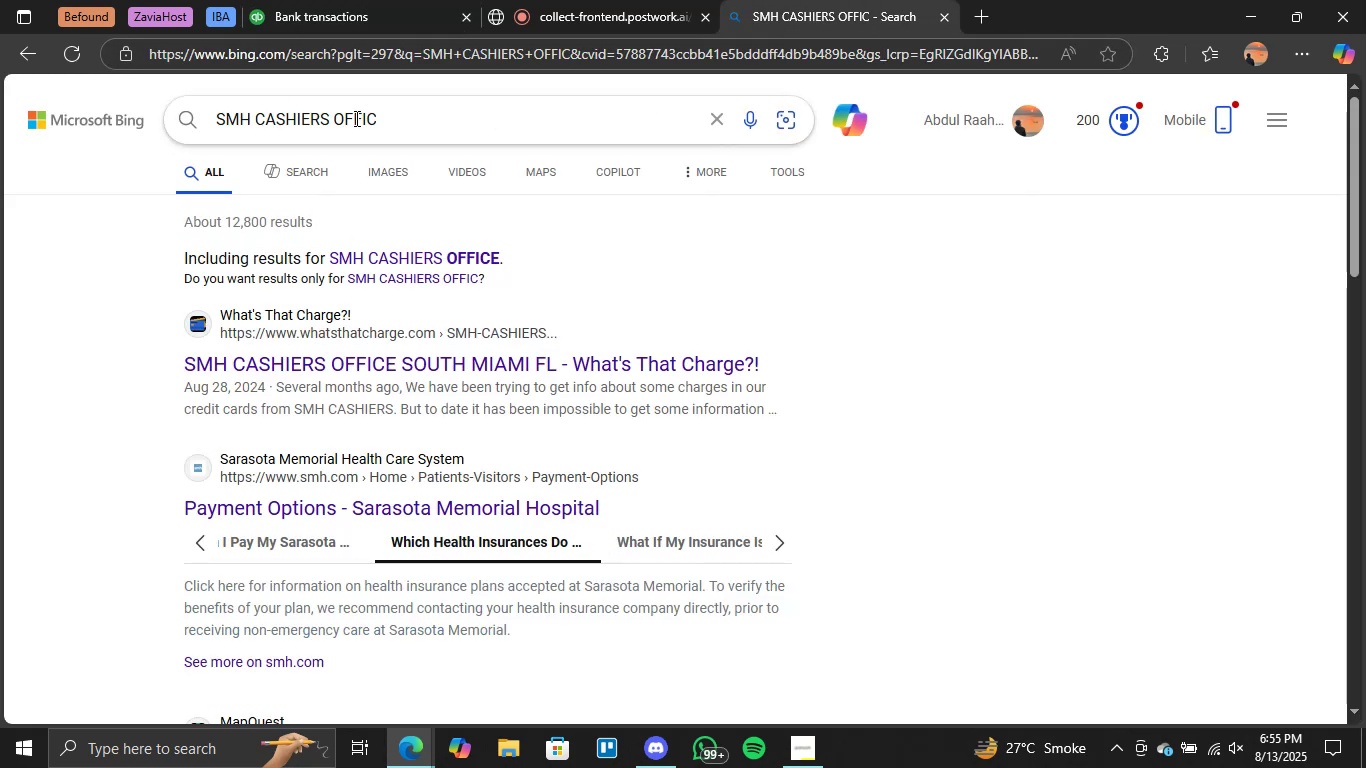 
triple_click([355, 118])
 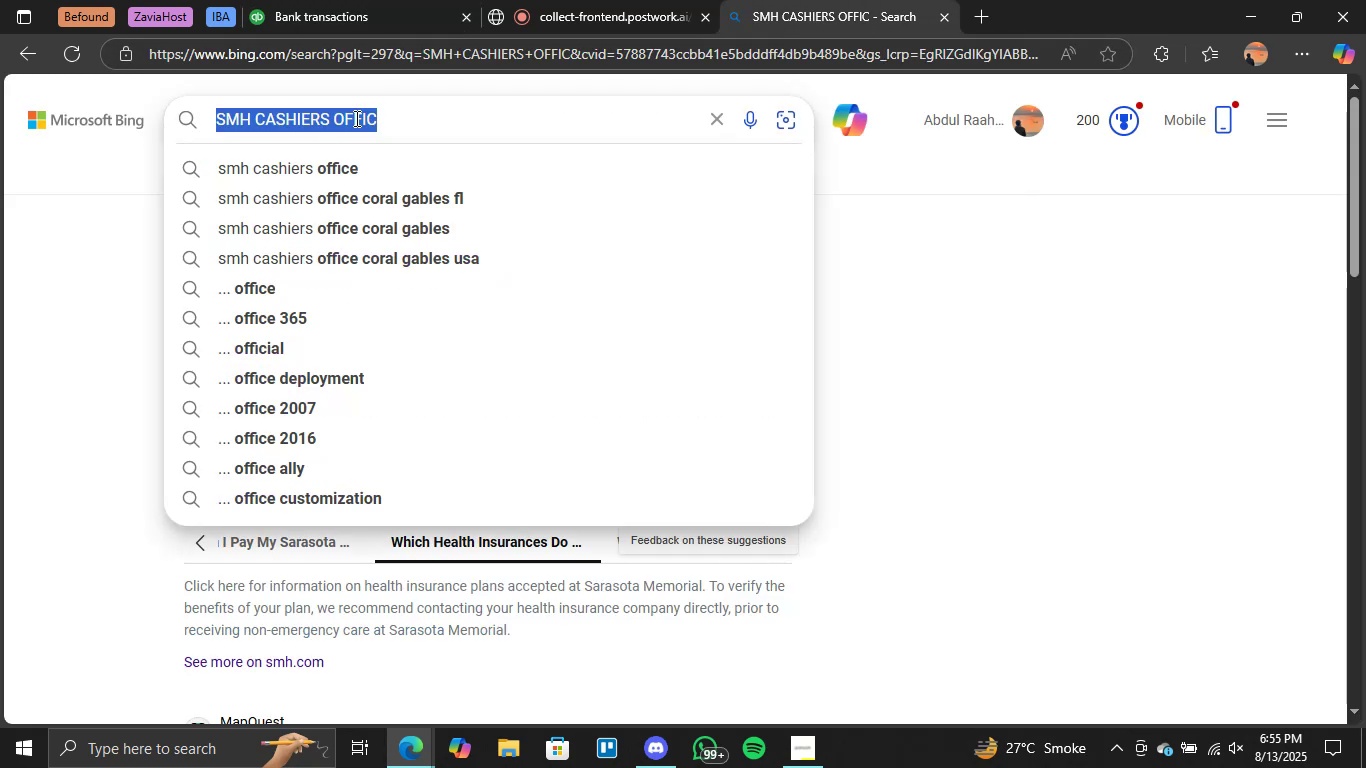 
key(Control+V)
 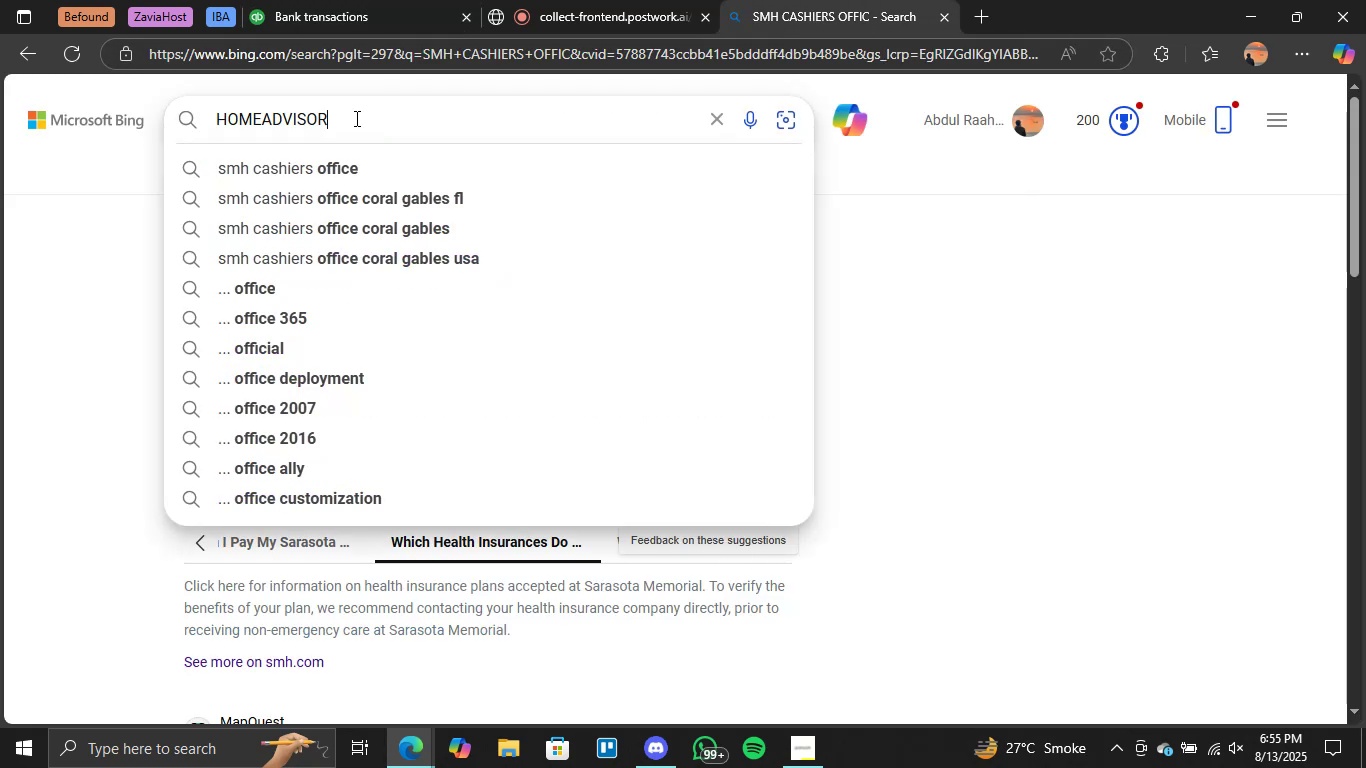 
key(Enter)
 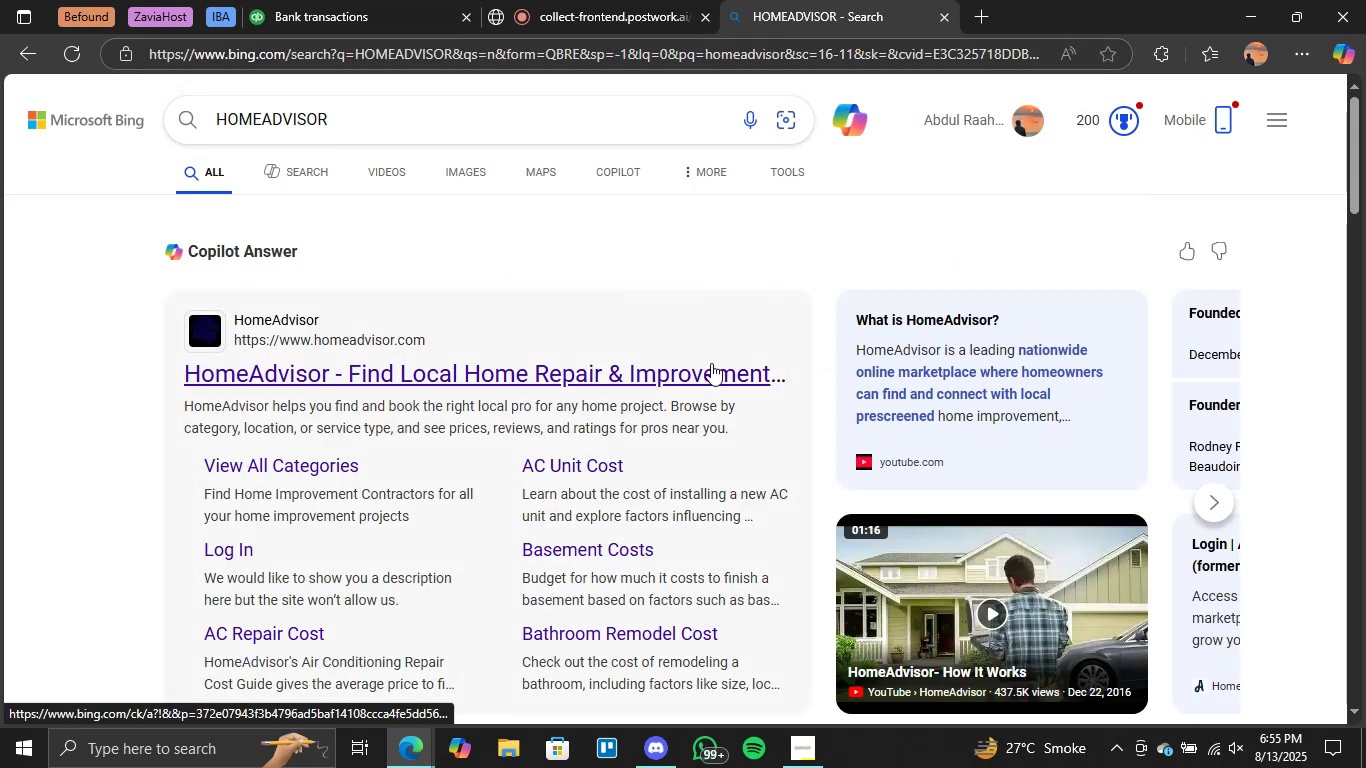 
wait(5.72)
 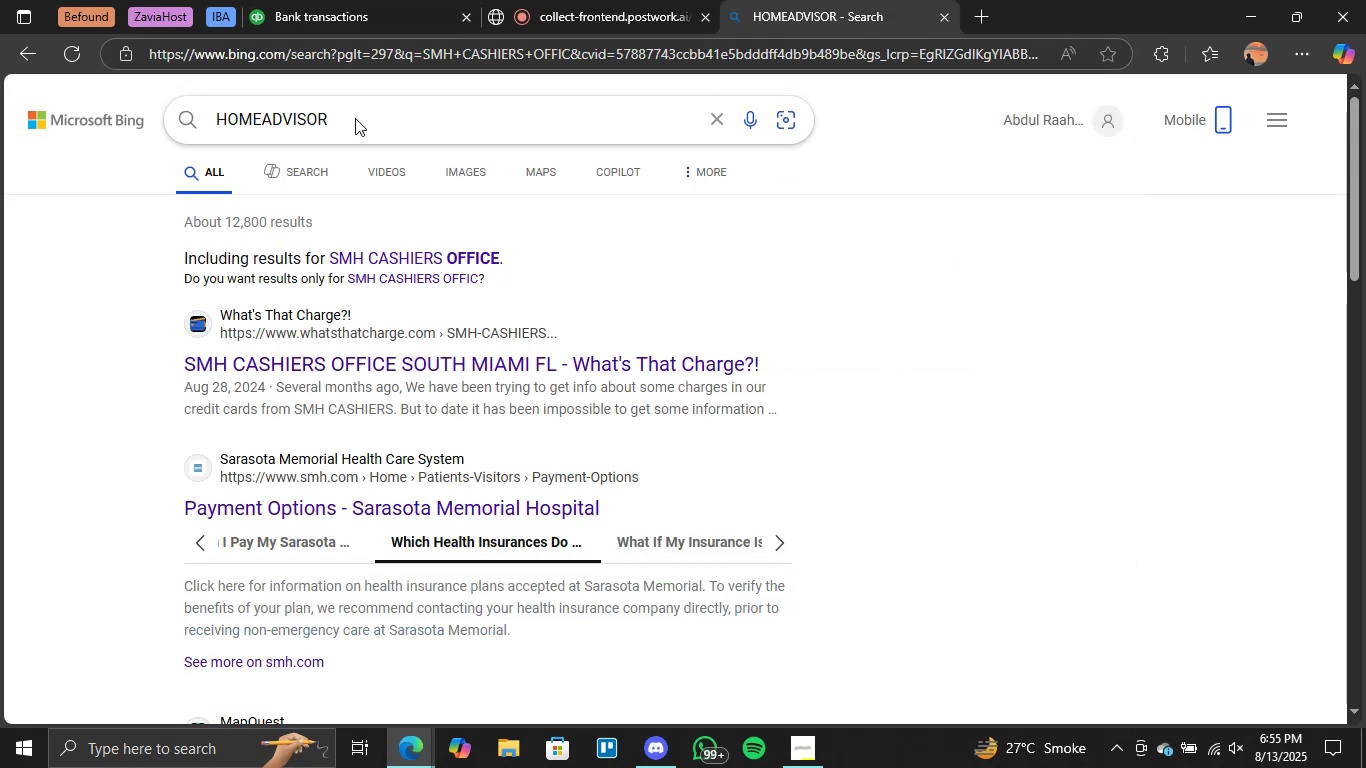 
left_click([374, 0])
 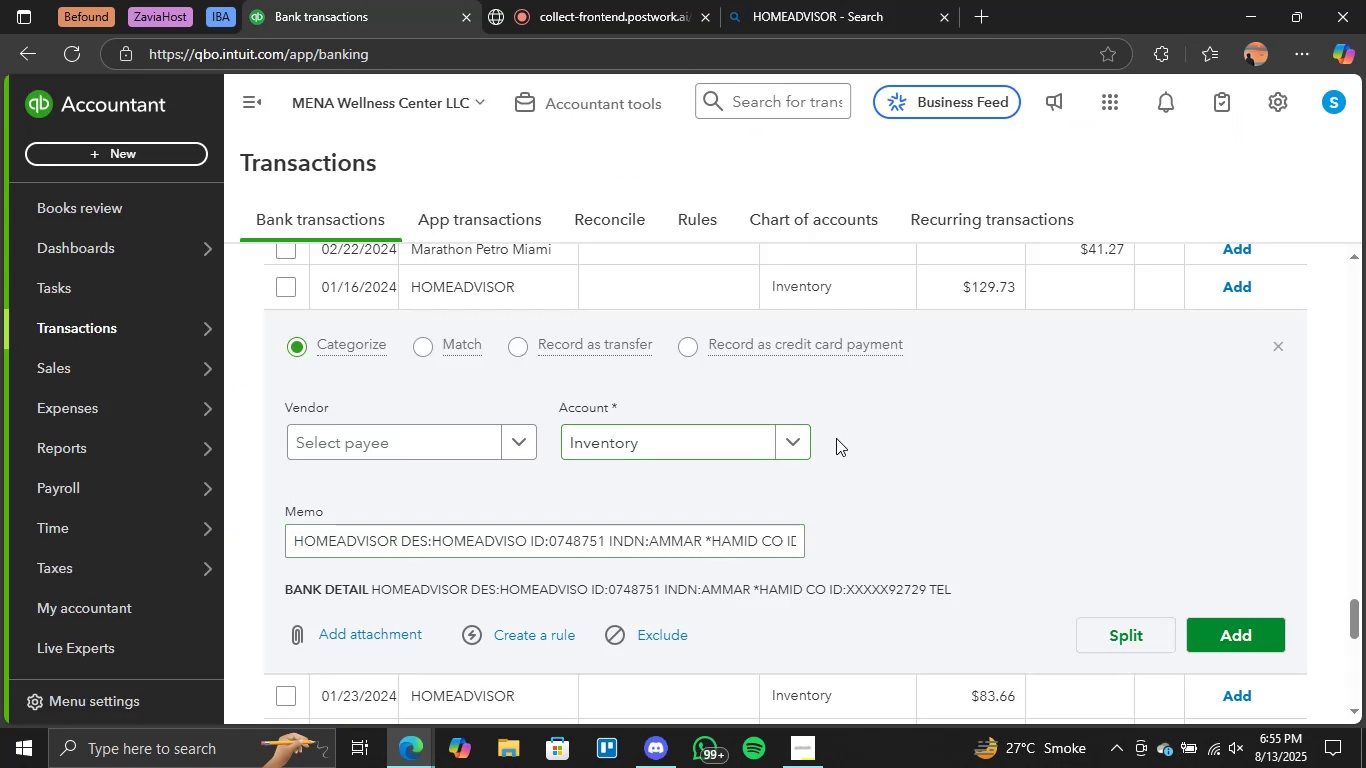 
left_click([800, 437])
 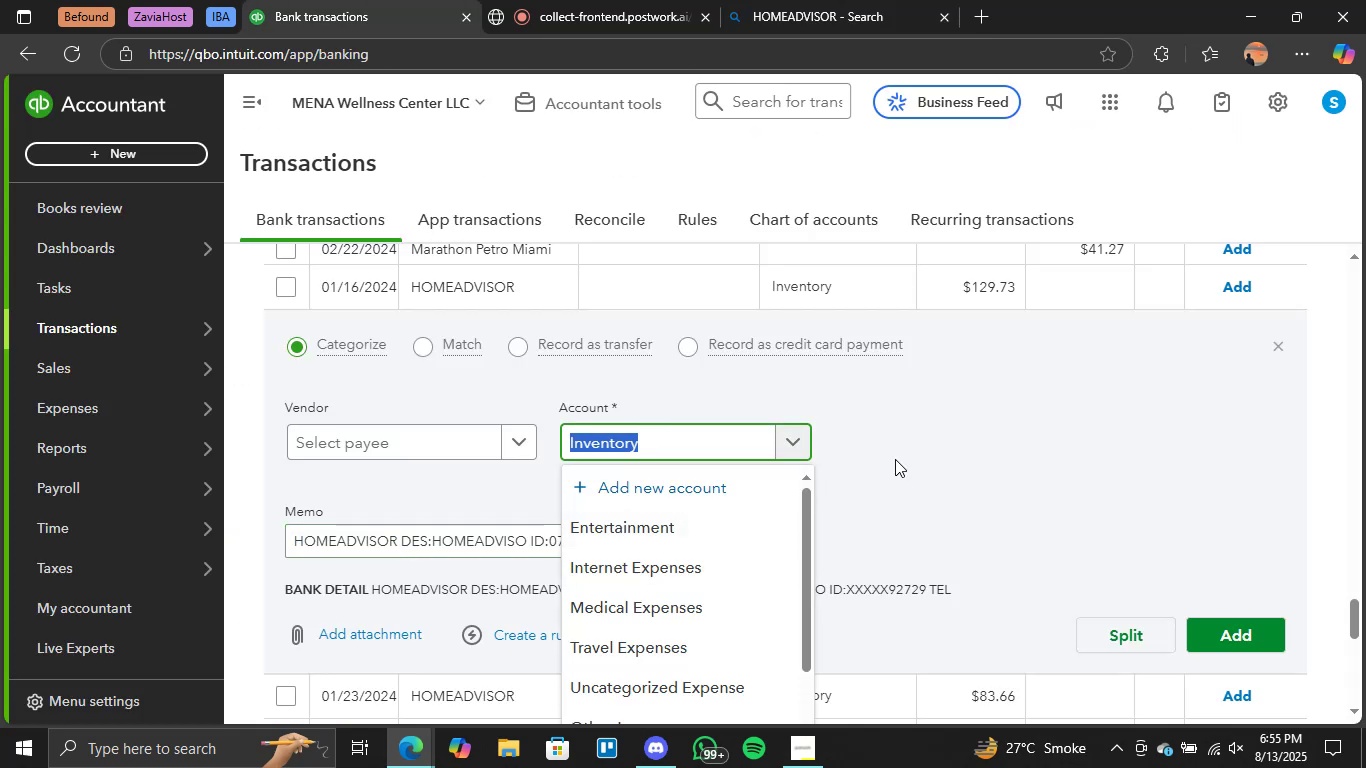 
left_click([809, 11])
 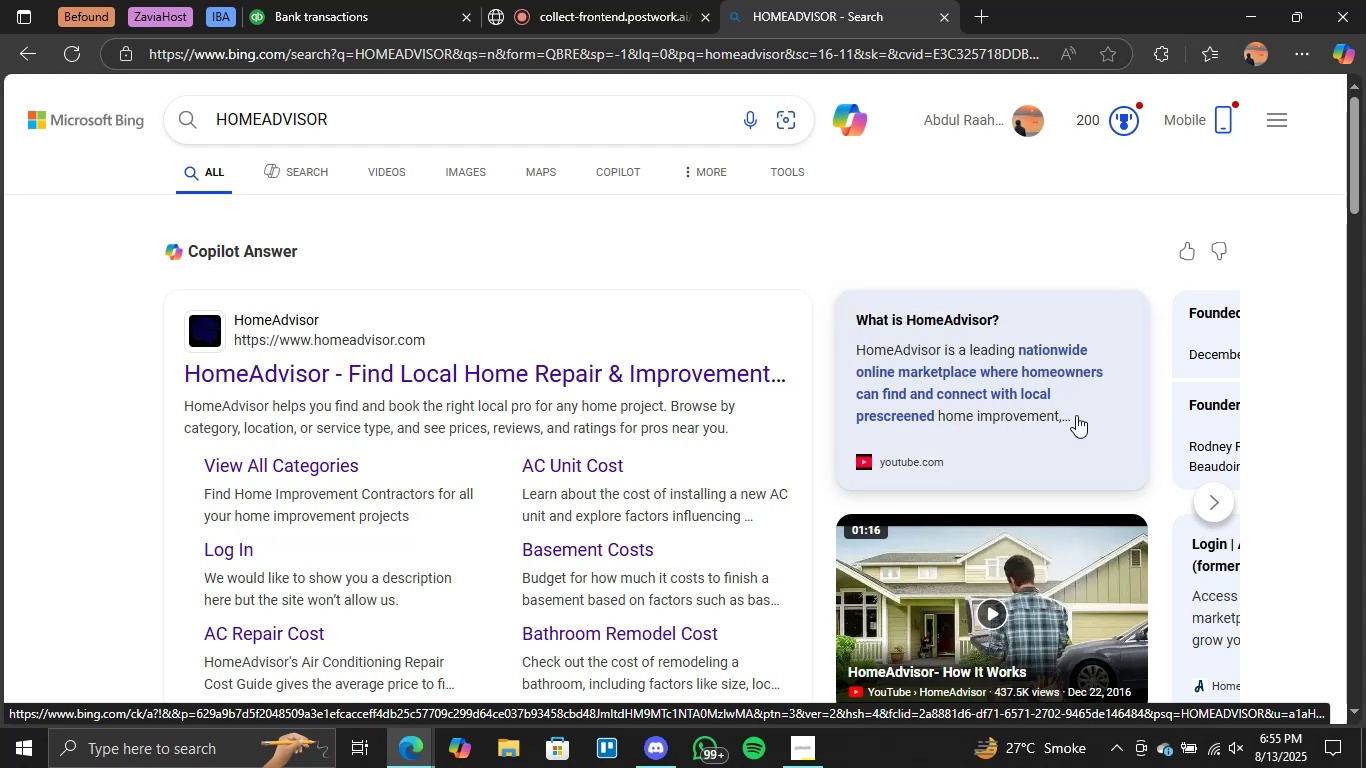 
wait(8.93)
 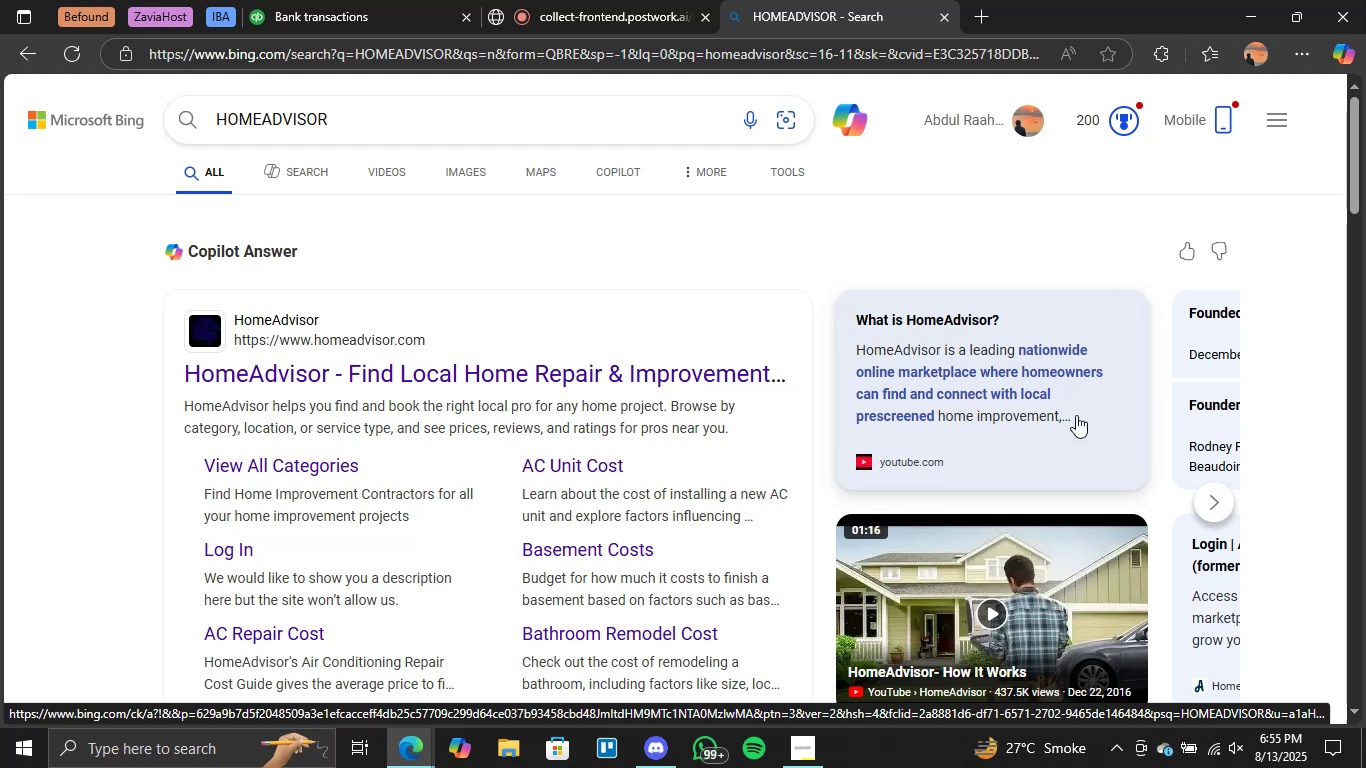 
left_click([386, 0])
 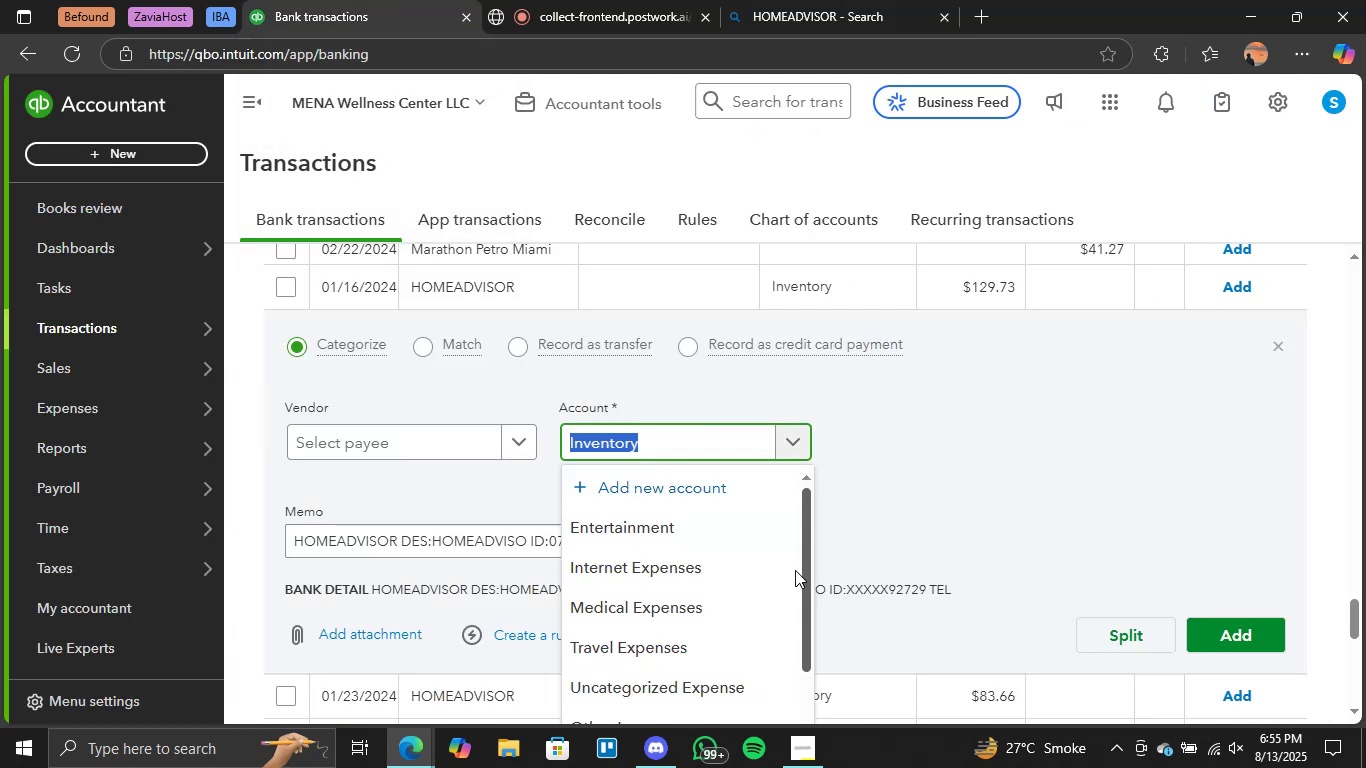 
scroll: coordinate [702, 596], scroll_direction: down, amount: 2.0
 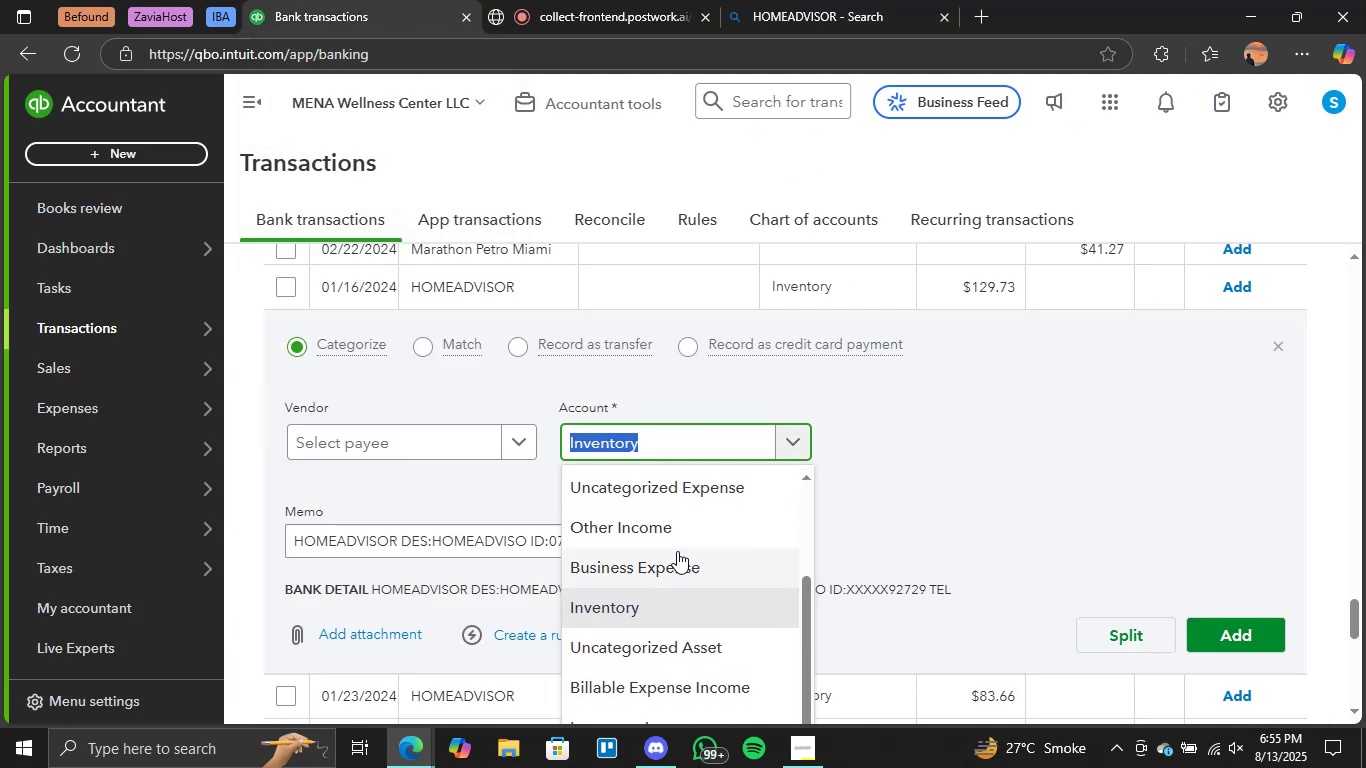 
left_click([676, 570])
 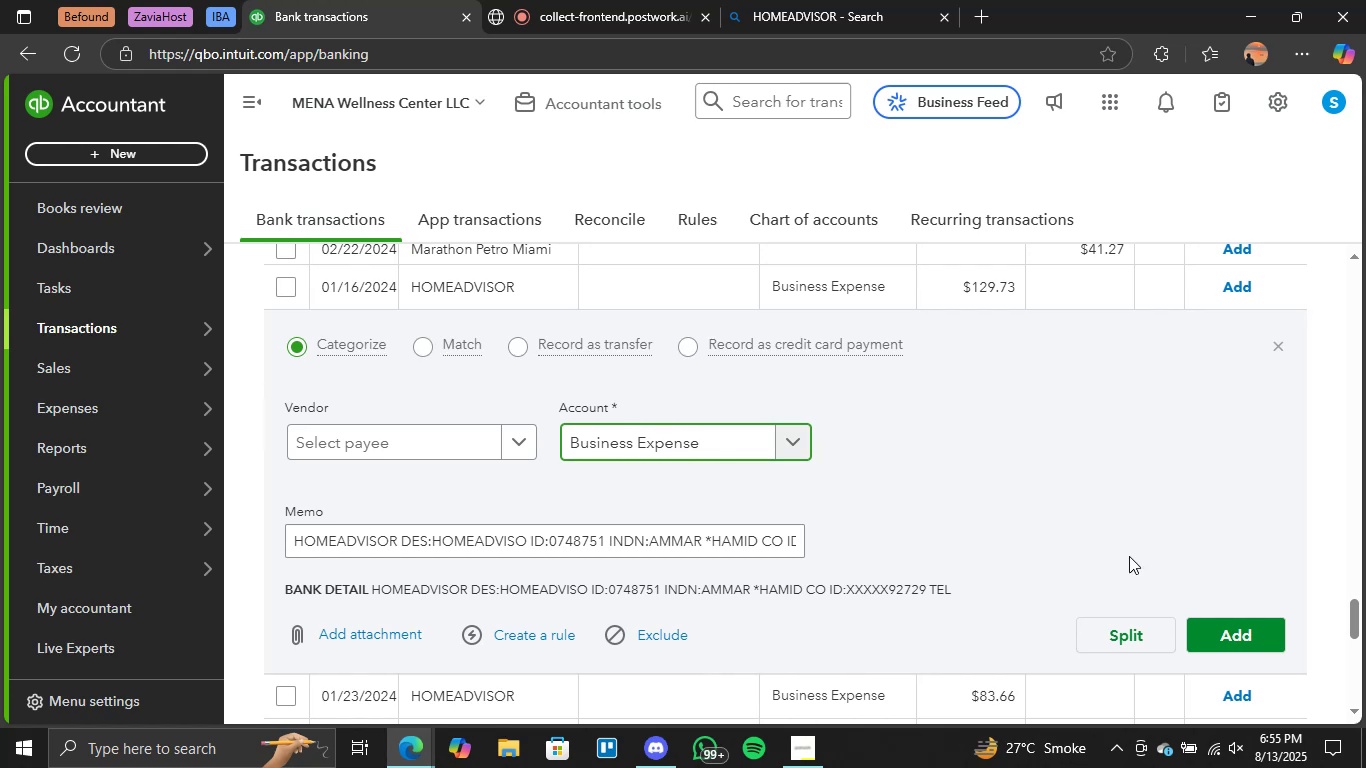 
left_click([1243, 626])
 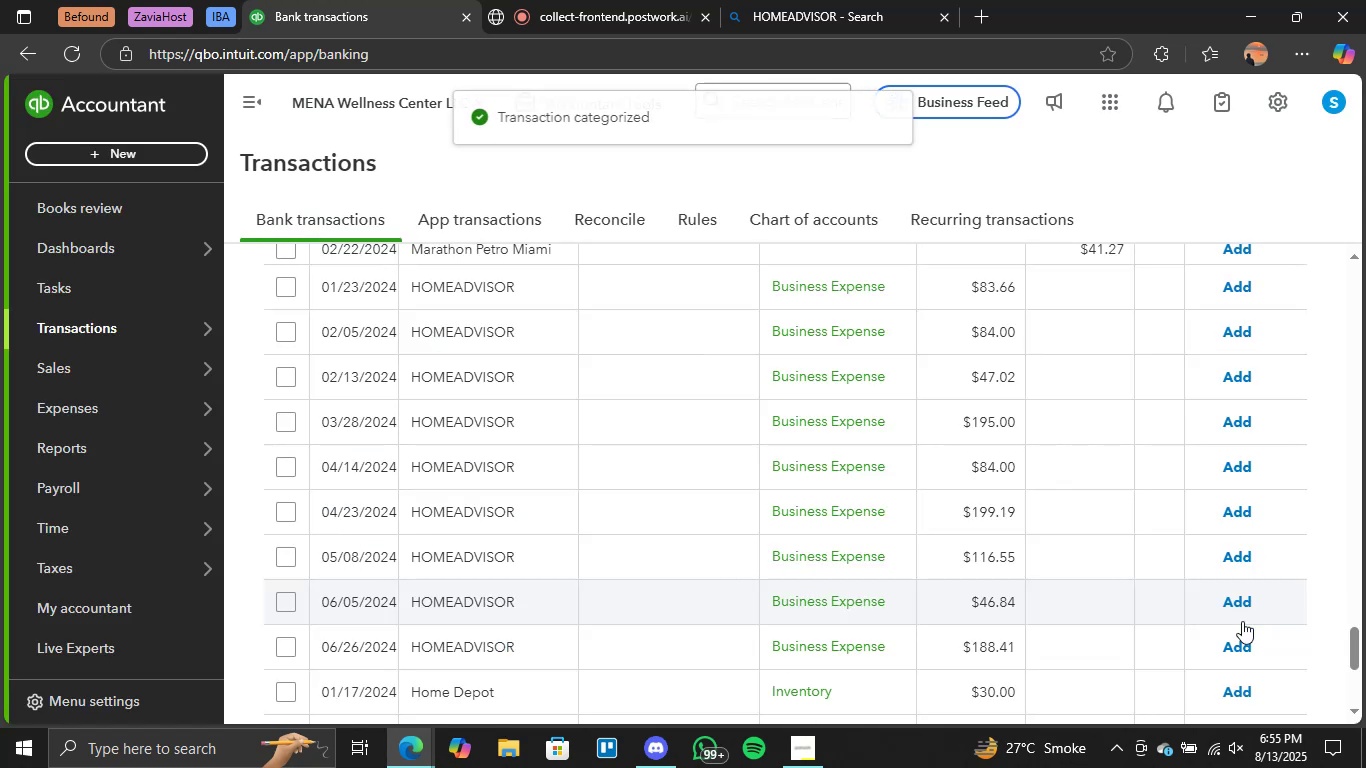 
wait(8.48)
 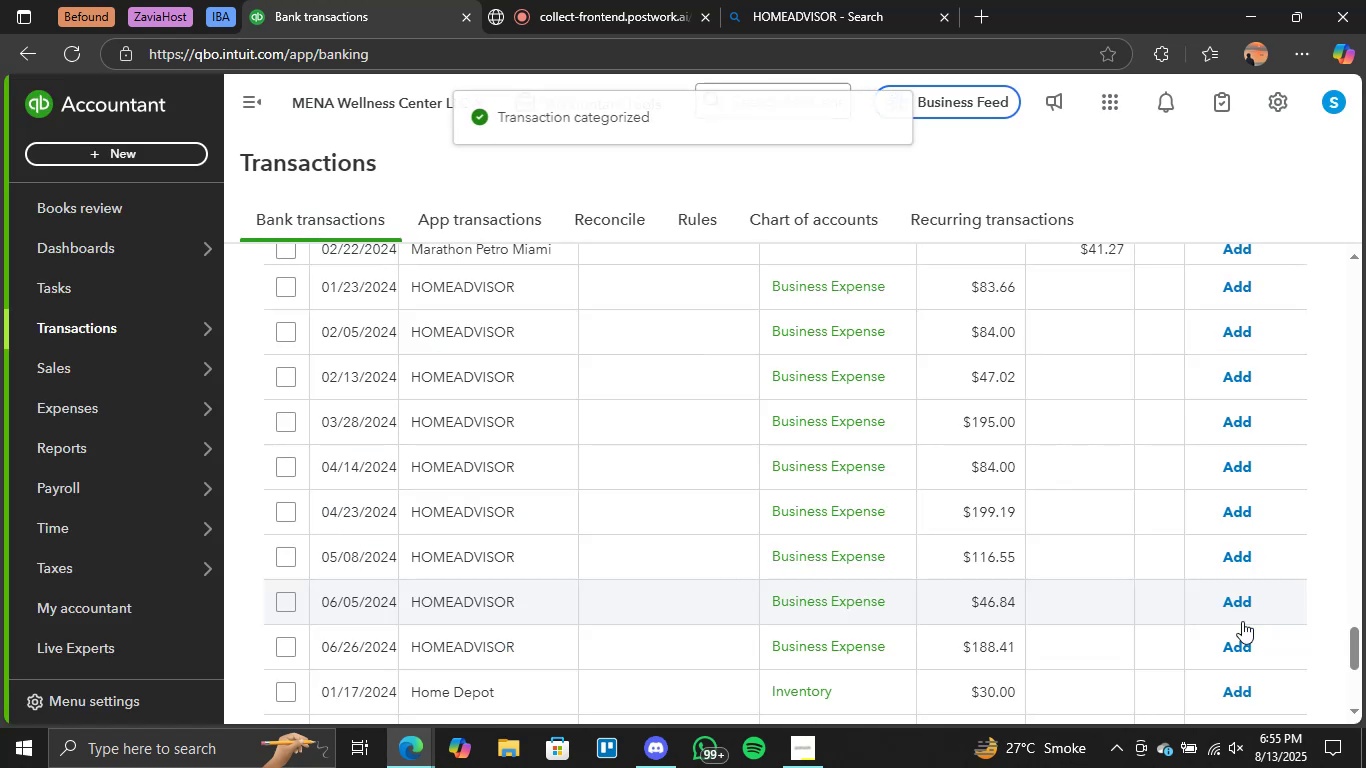 
left_click([827, 286])
 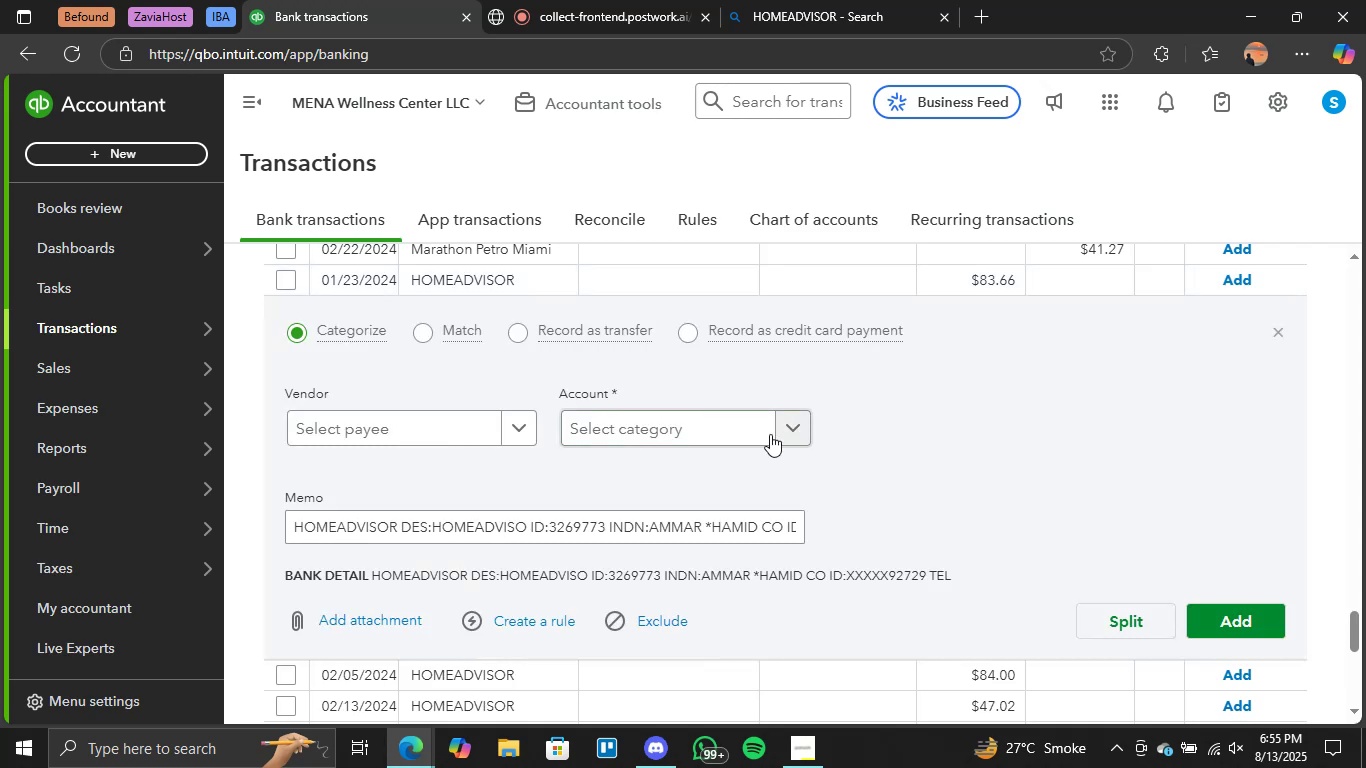 
left_click([783, 433])
 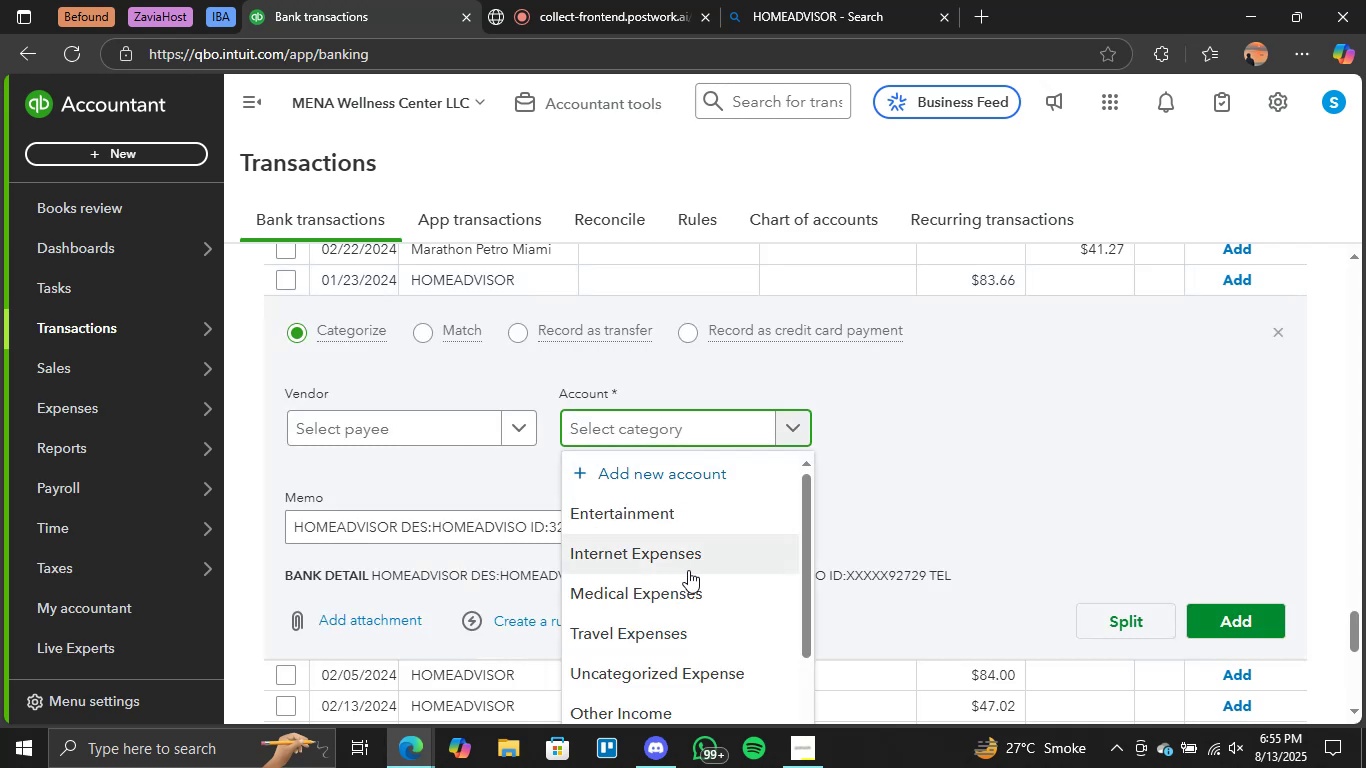 
scroll: coordinate [741, 569], scroll_direction: down, amount: 1.0
 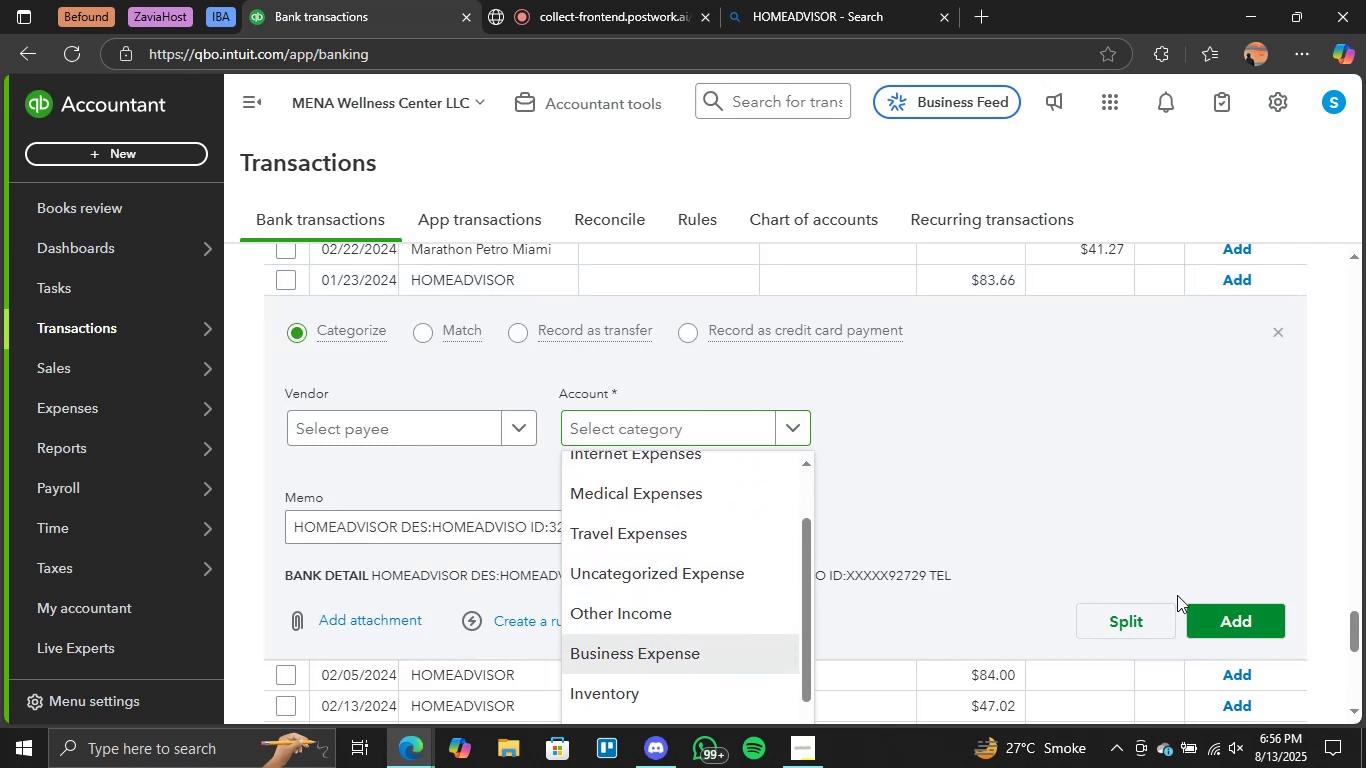 
left_click([1224, 630])
 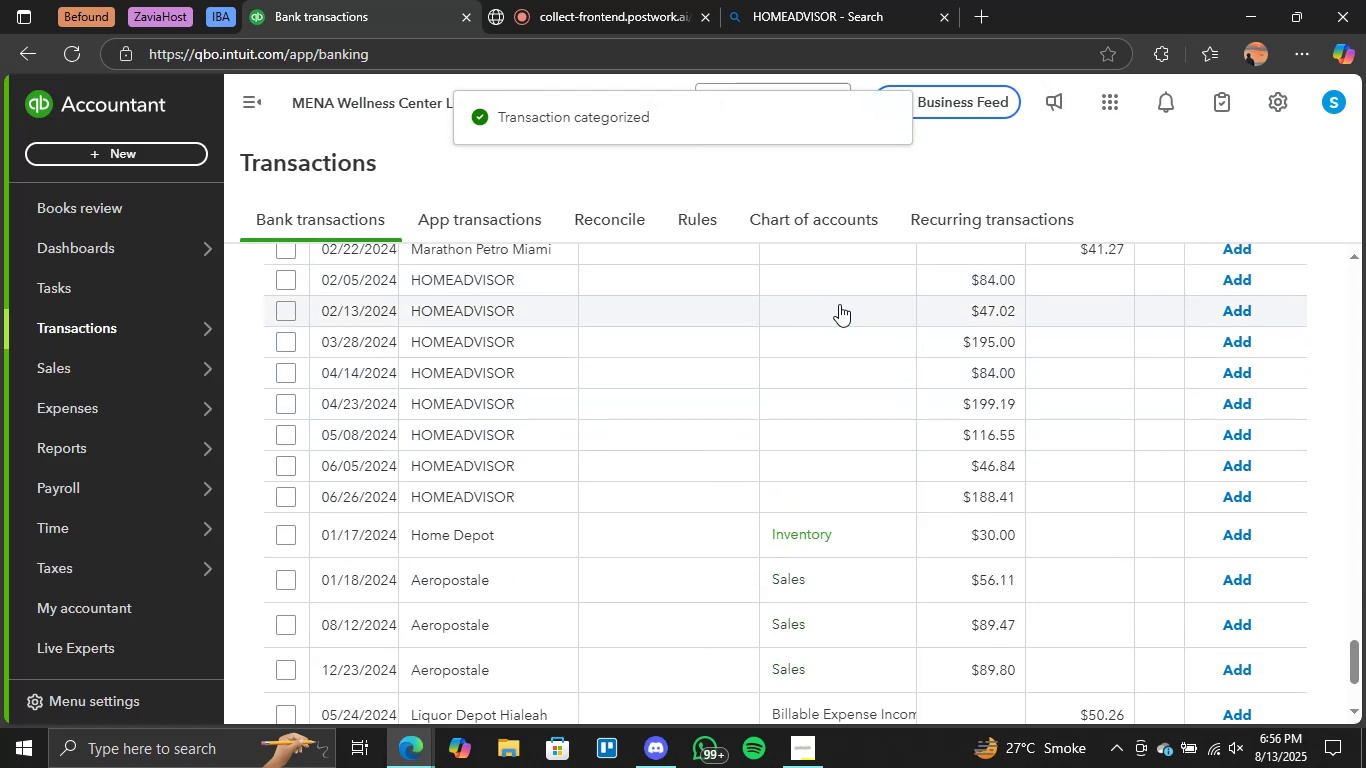 
wait(7.05)
 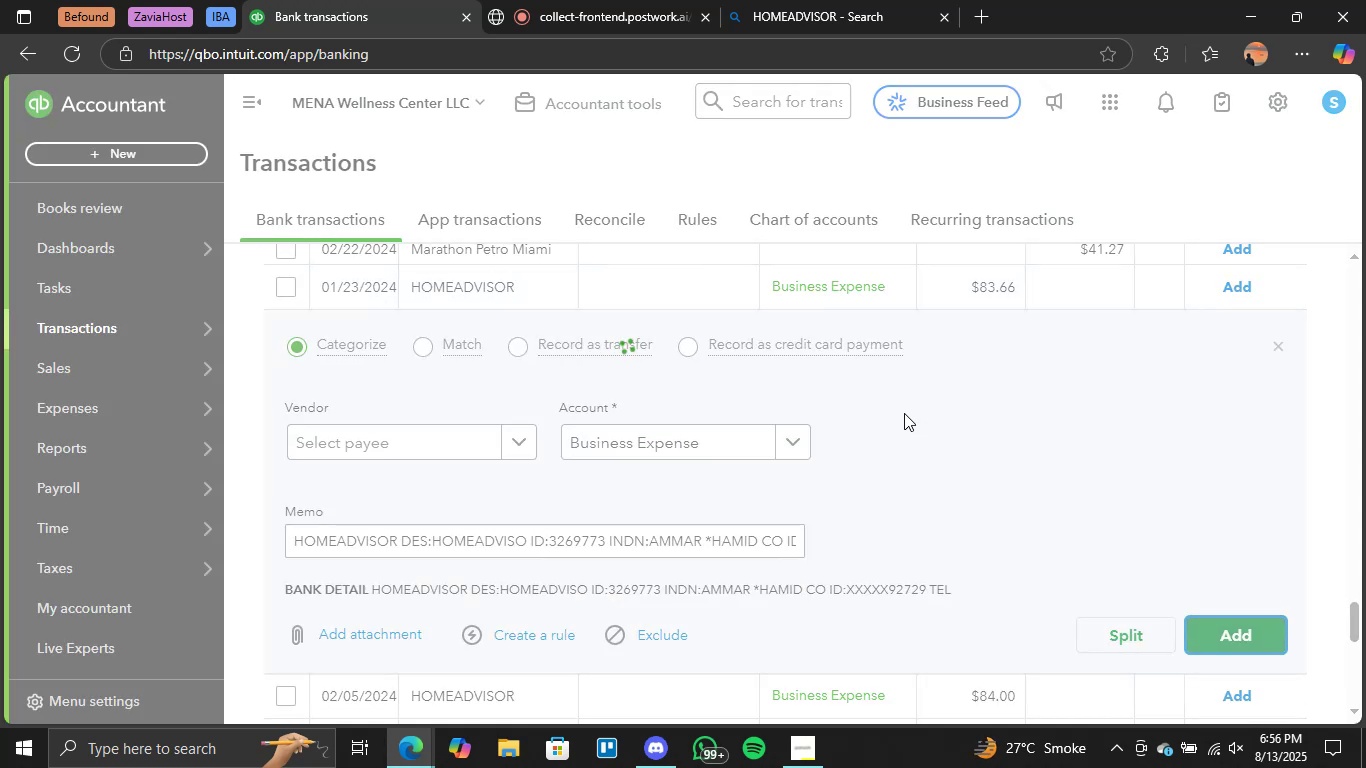 
left_click([845, 277])
 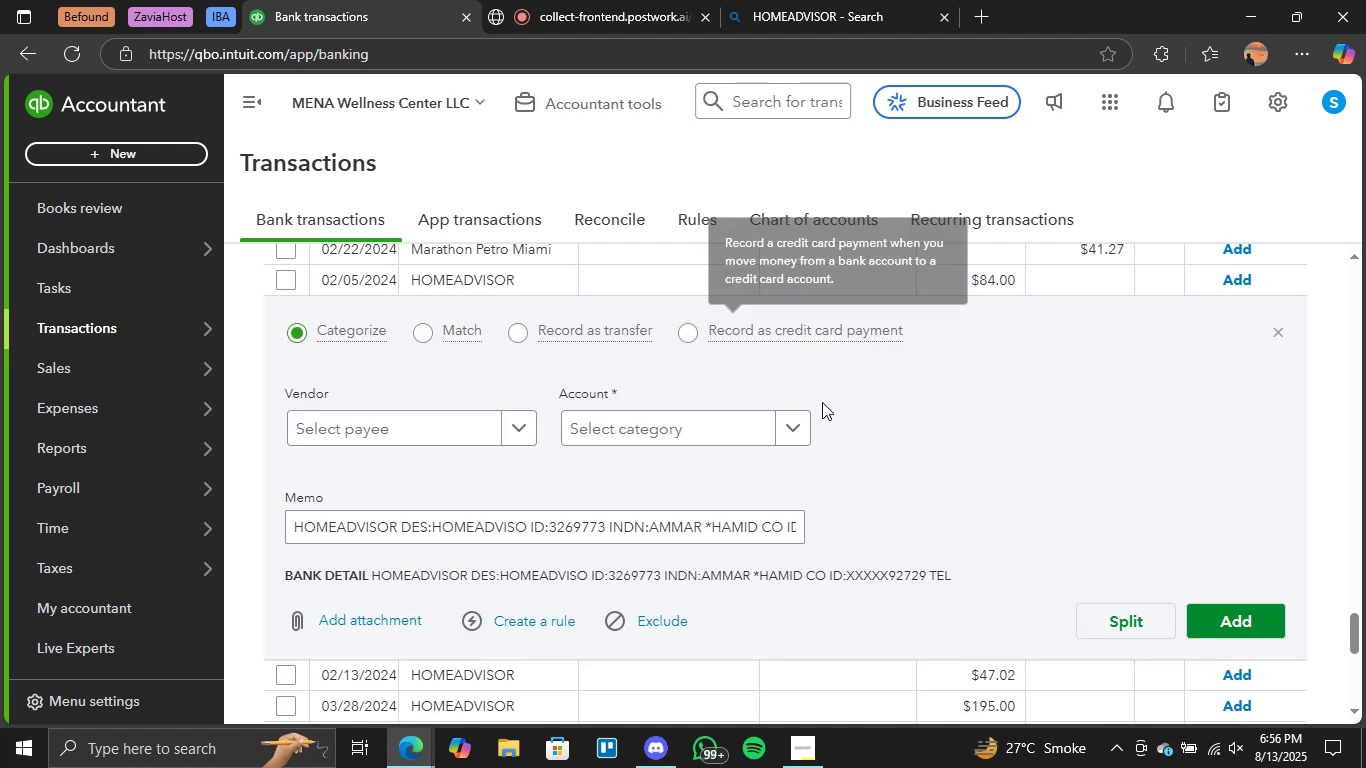 
left_click([802, 424])
 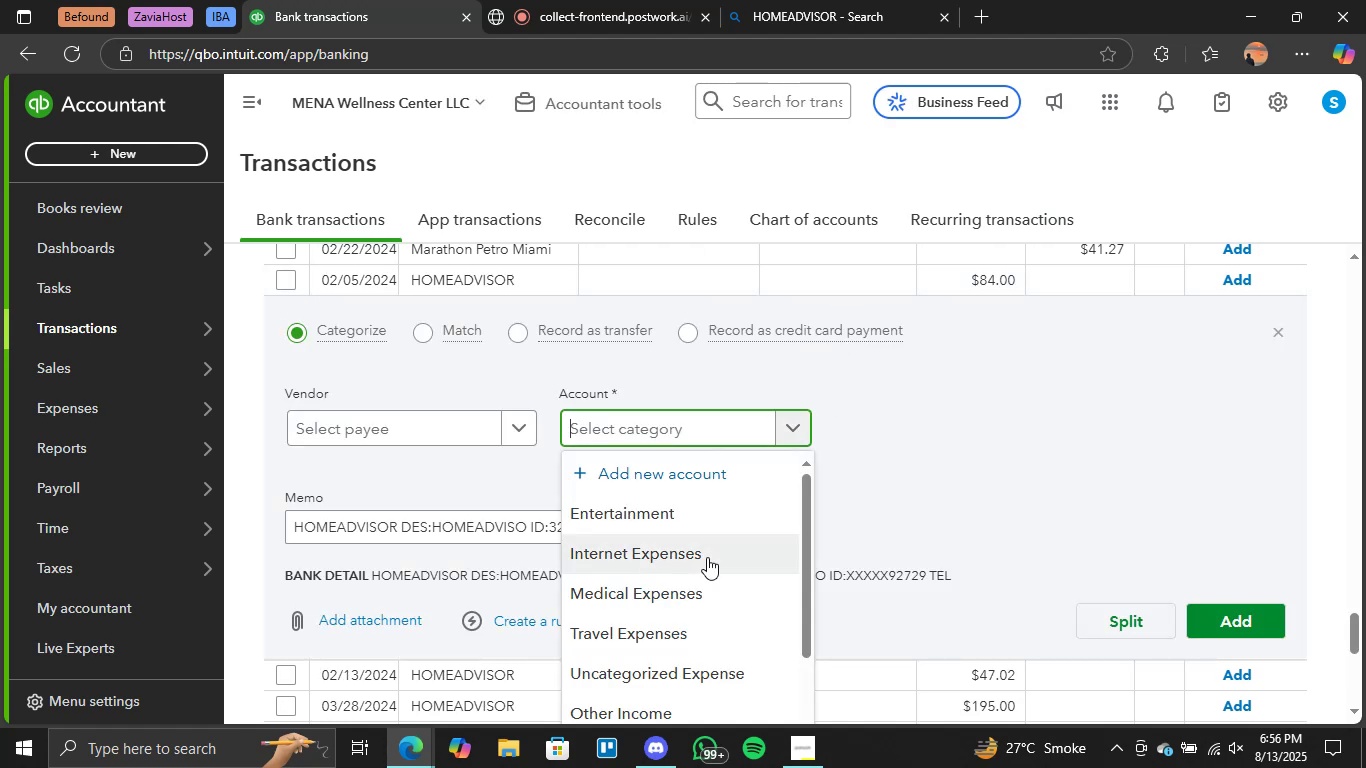 
scroll: coordinate [713, 563], scroll_direction: down, amount: 1.0
 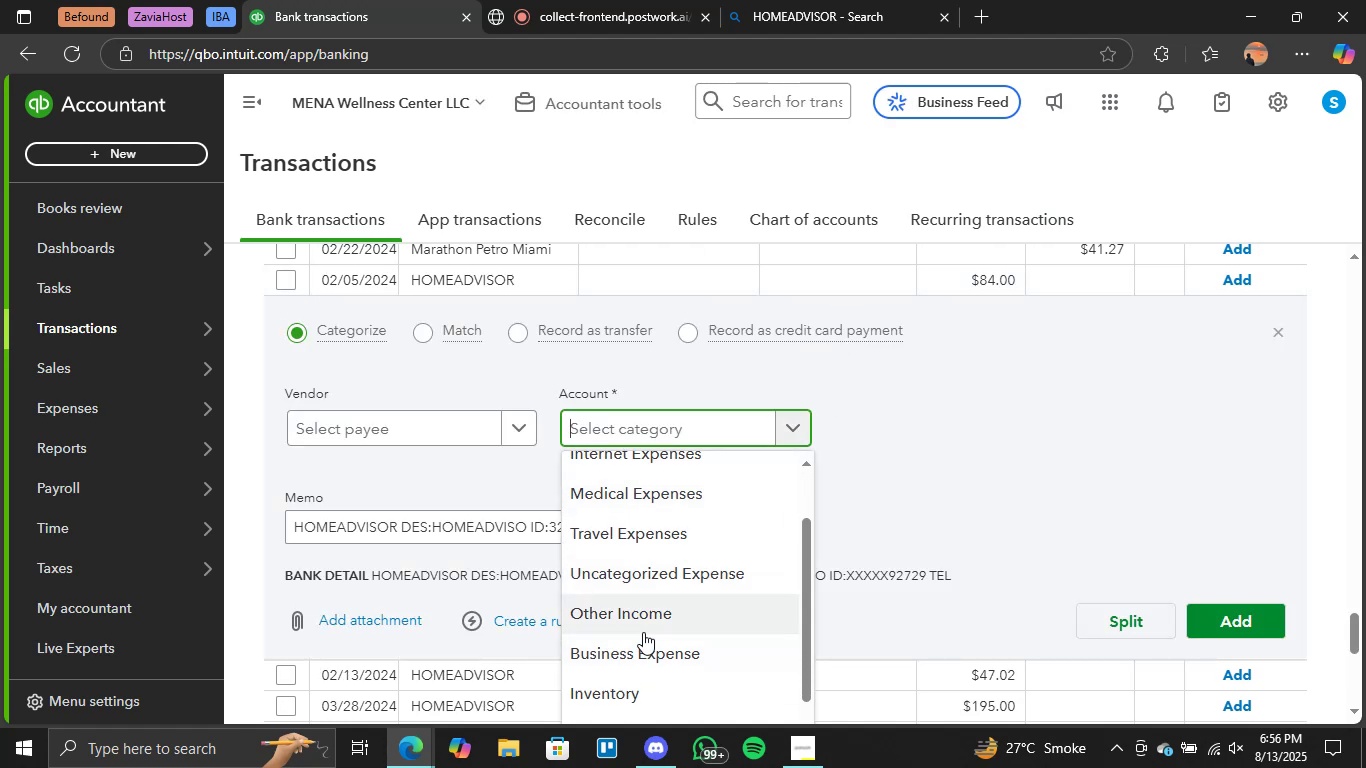 
left_click([635, 655])
 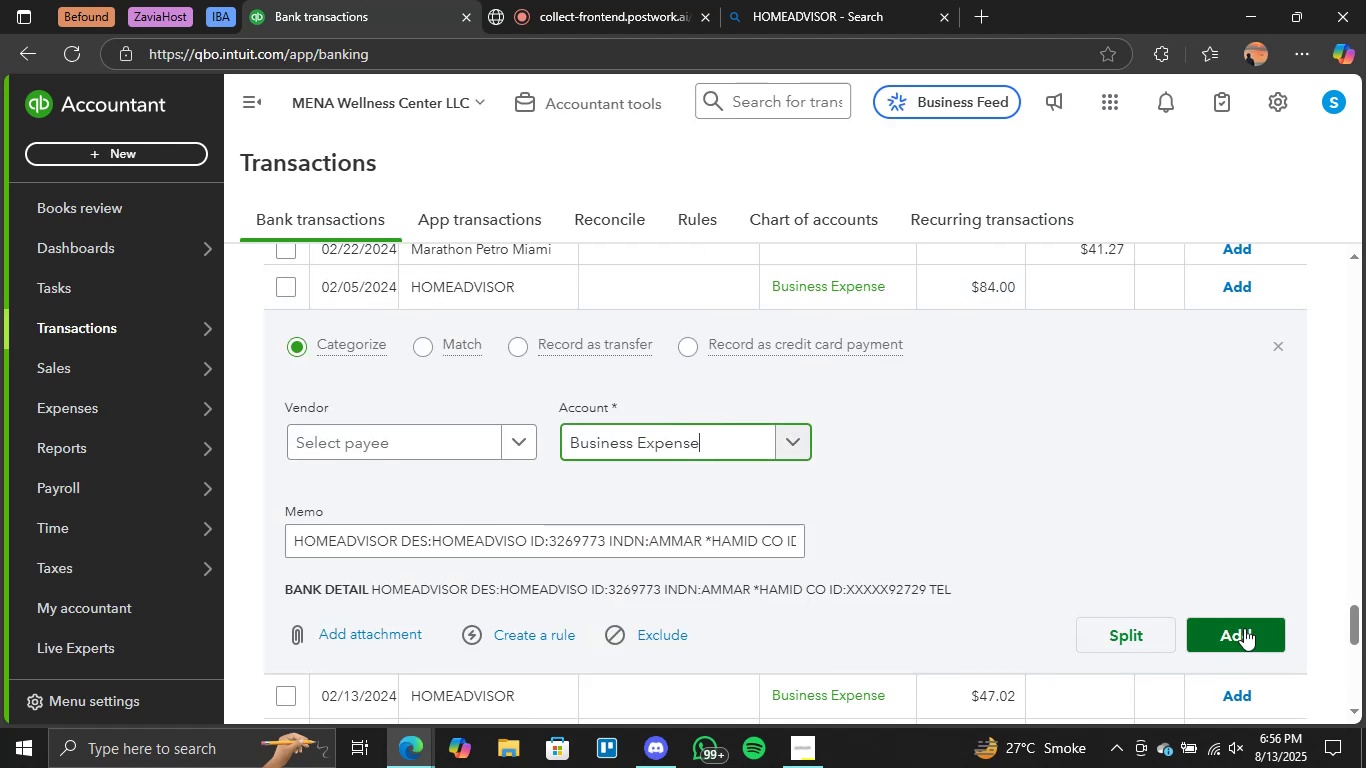 
left_click([1244, 628])
 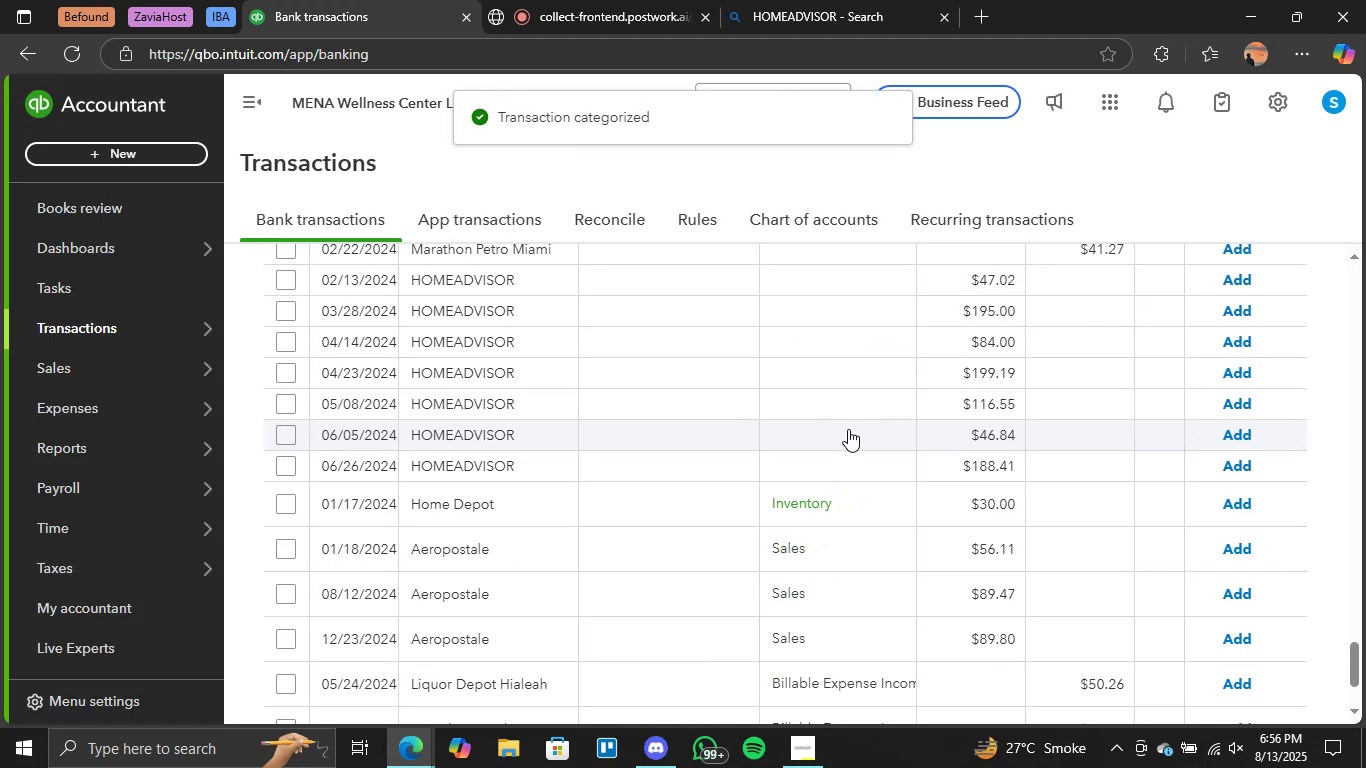 
wait(8.98)
 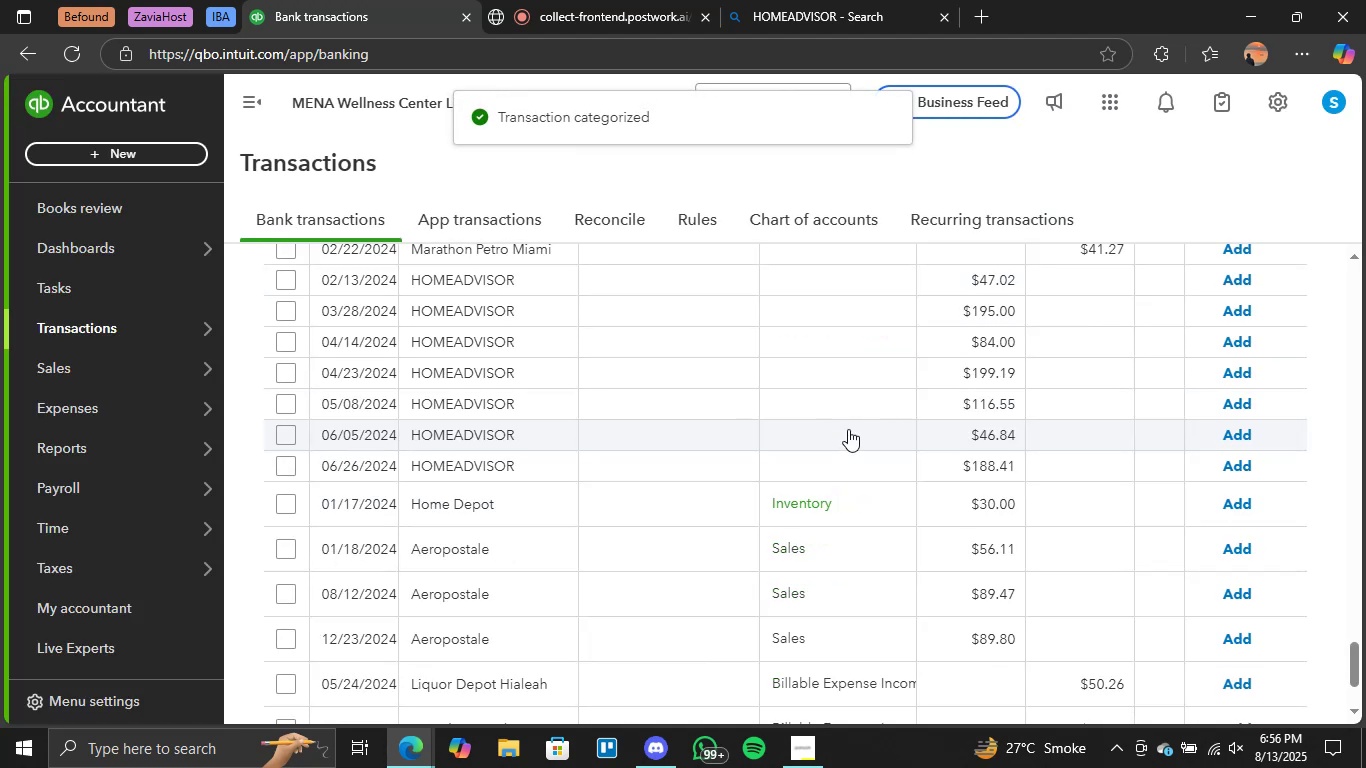 
left_click([843, 277])
 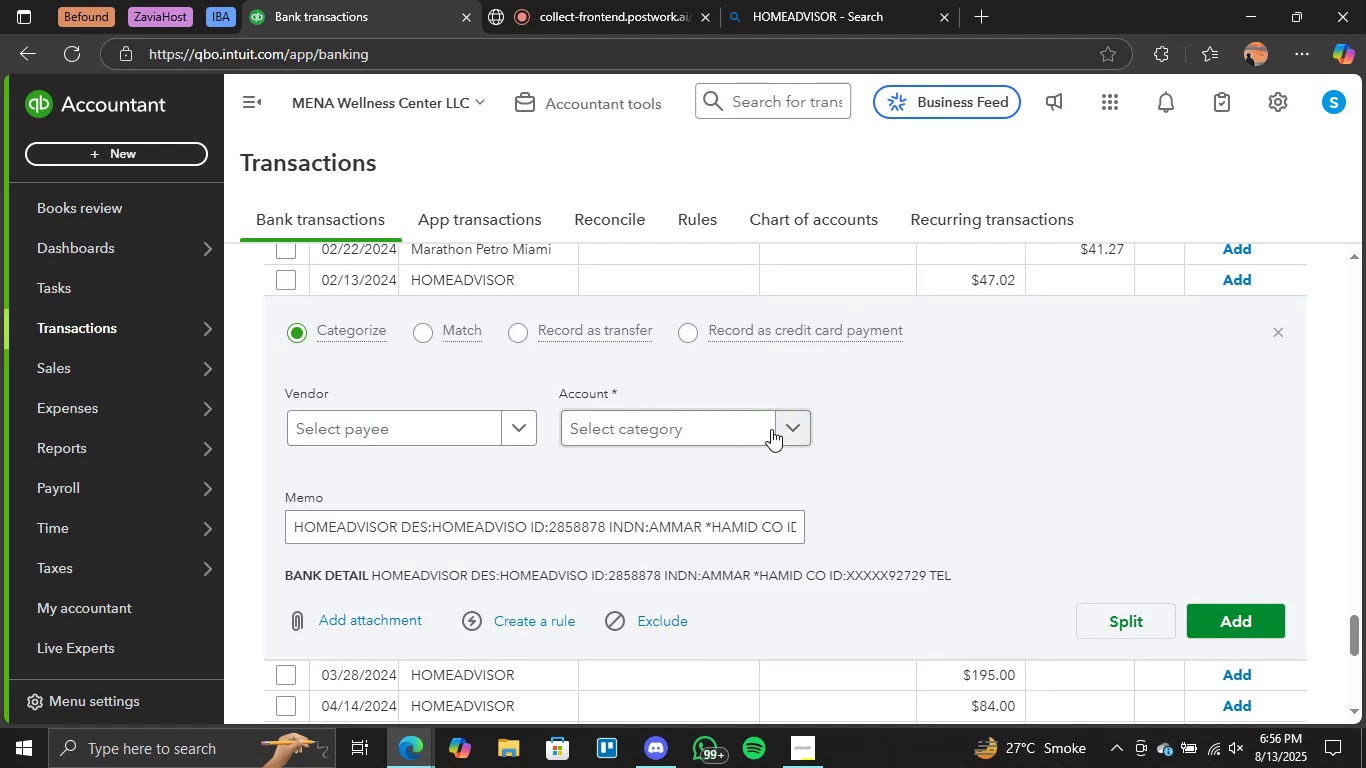 
left_click([782, 433])
 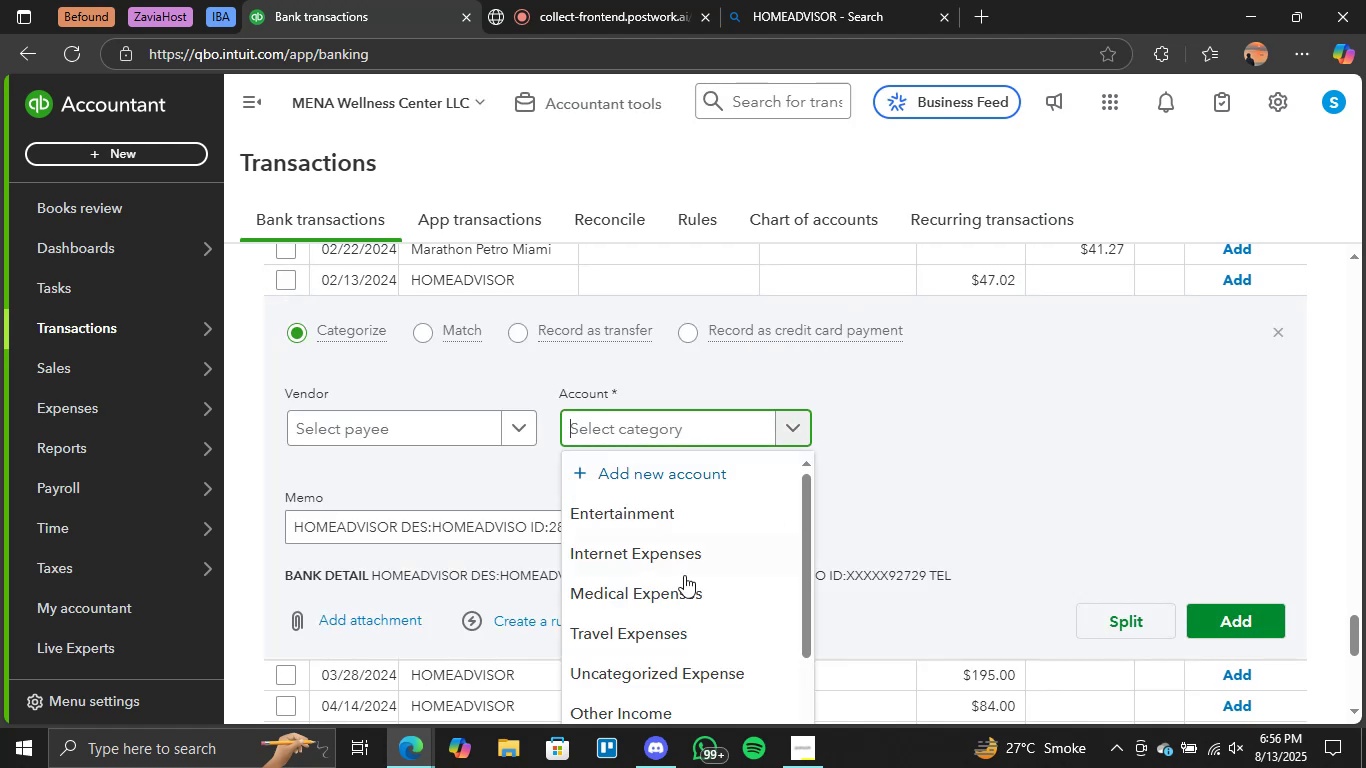 
scroll: coordinate [652, 609], scroll_direction: down, amount: 1.0
 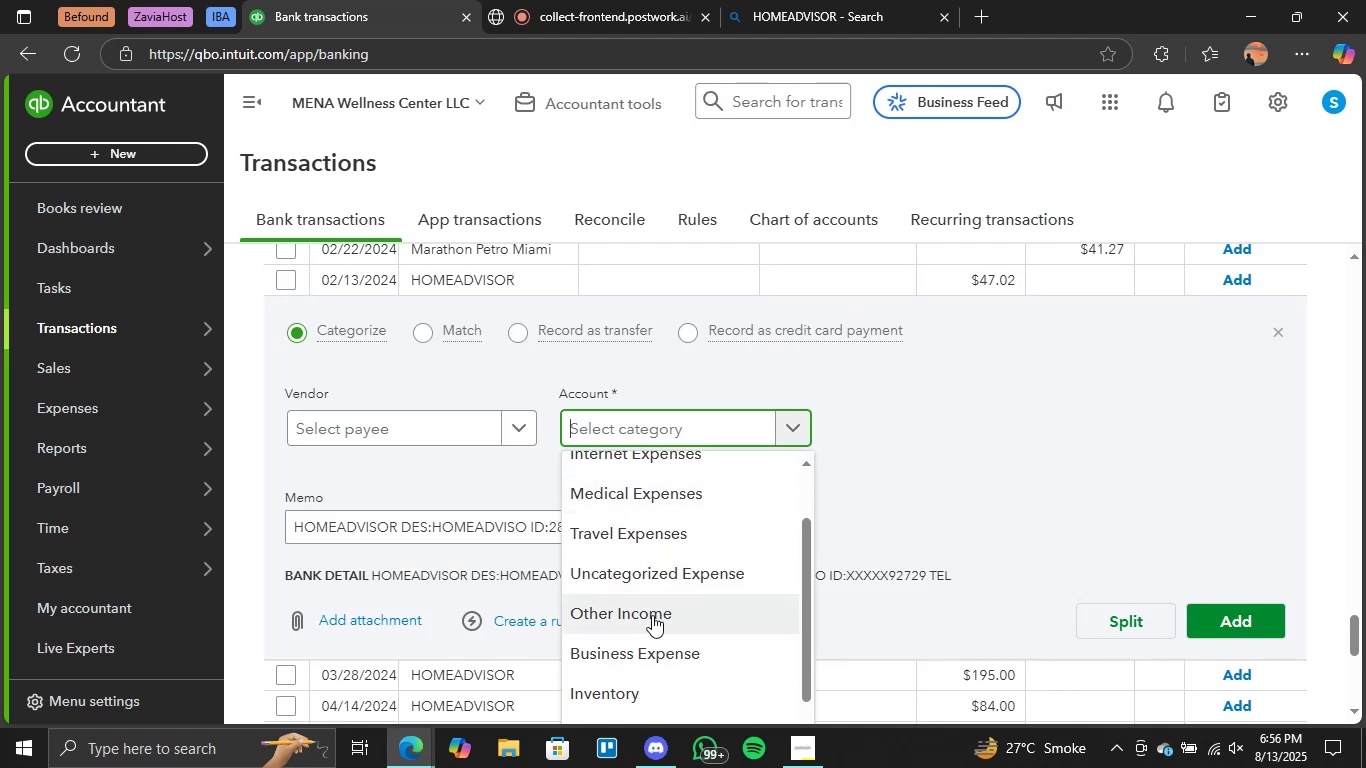 
left_click([649, 649])
 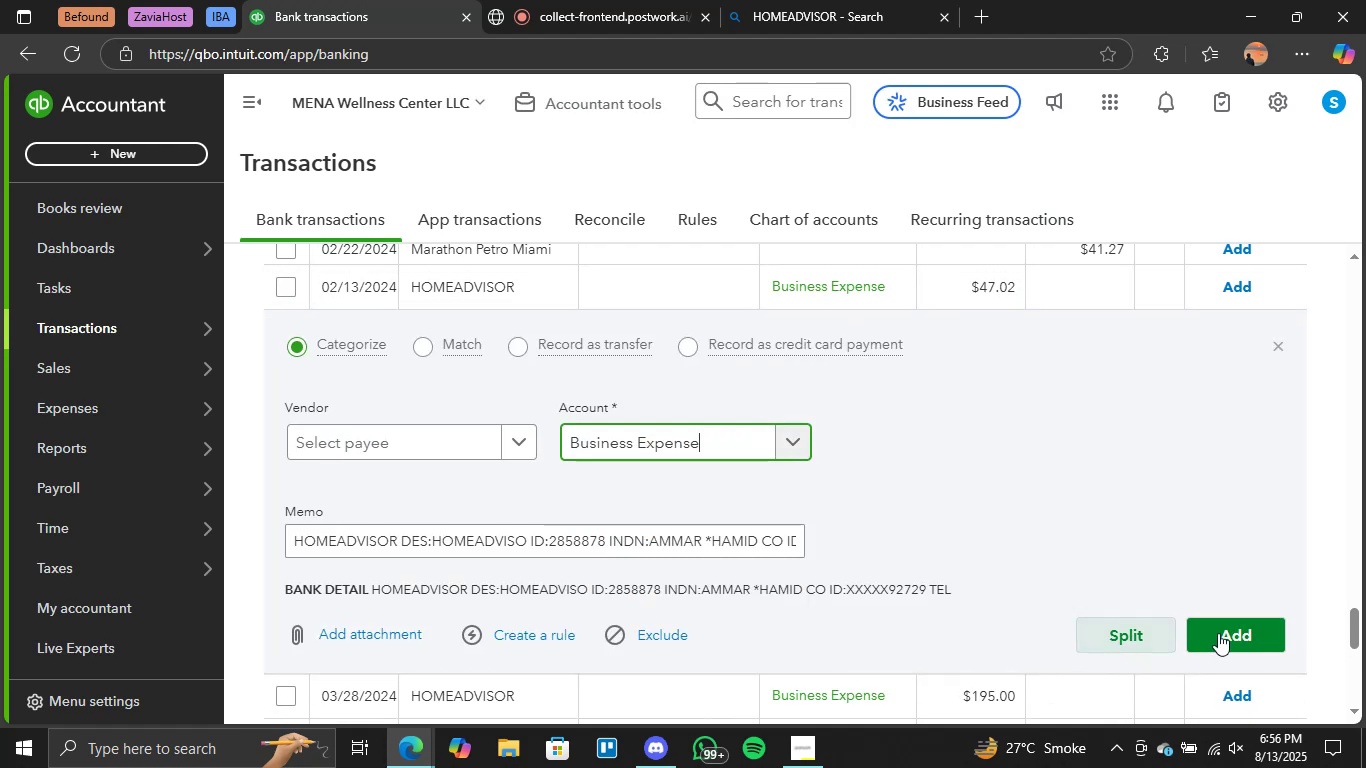 
left_click([1220, 633])
 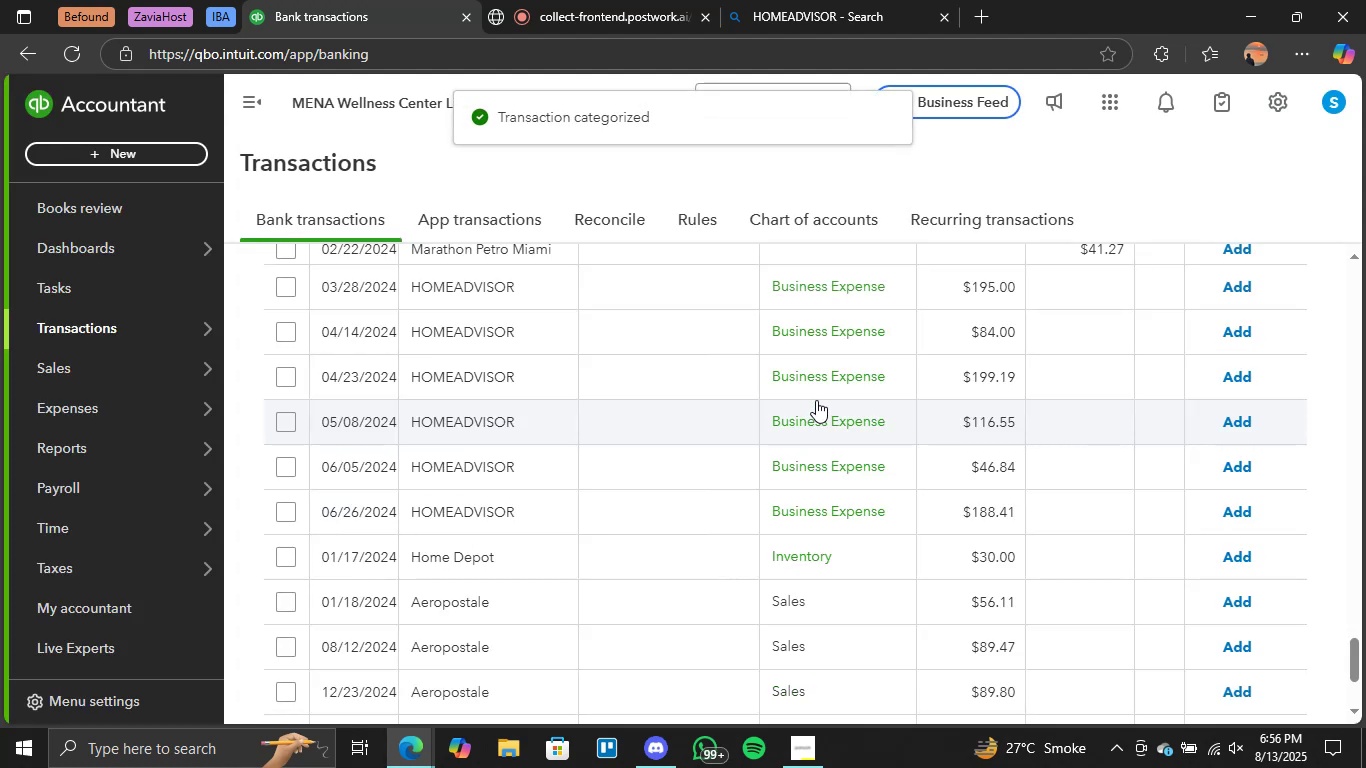 
scroll: coordinate [800, 369], scroll_direction: up, amount: 1.0
 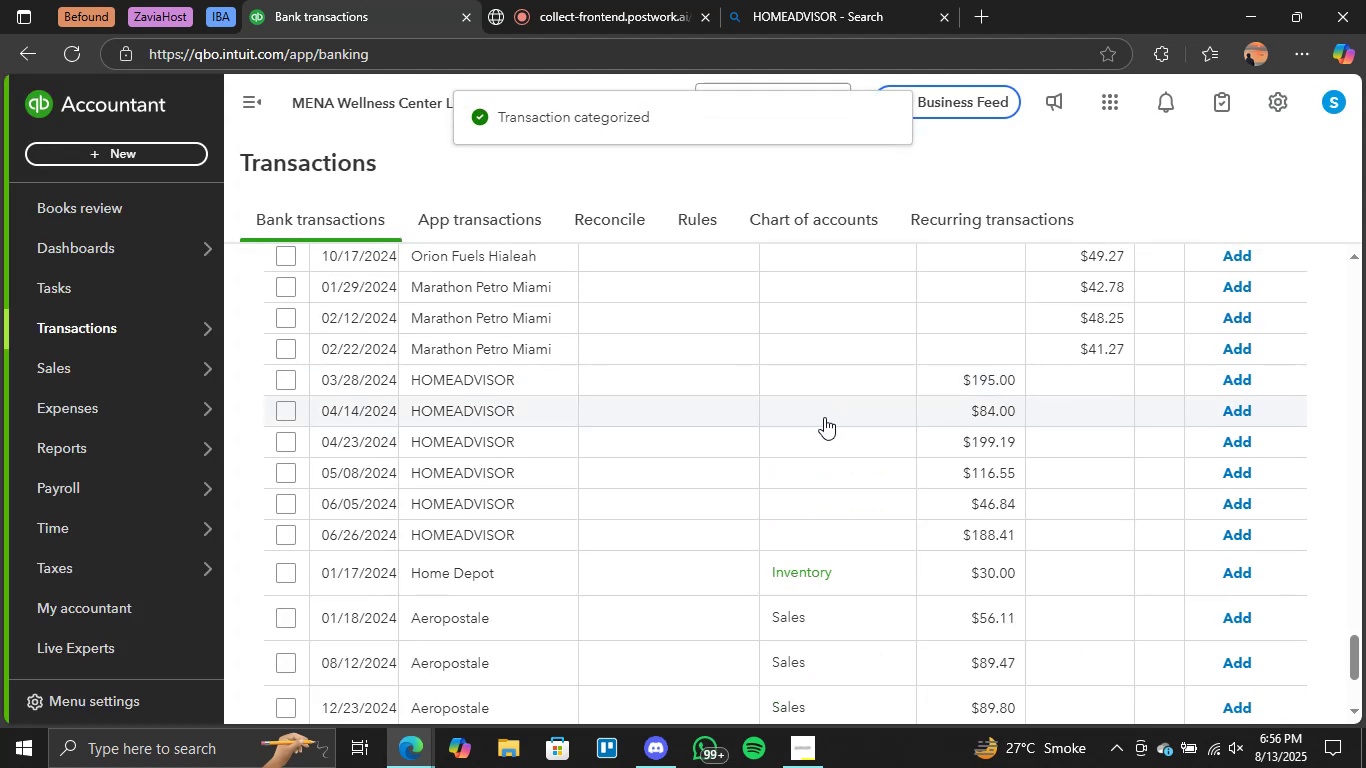 
left_click([829, 379])
 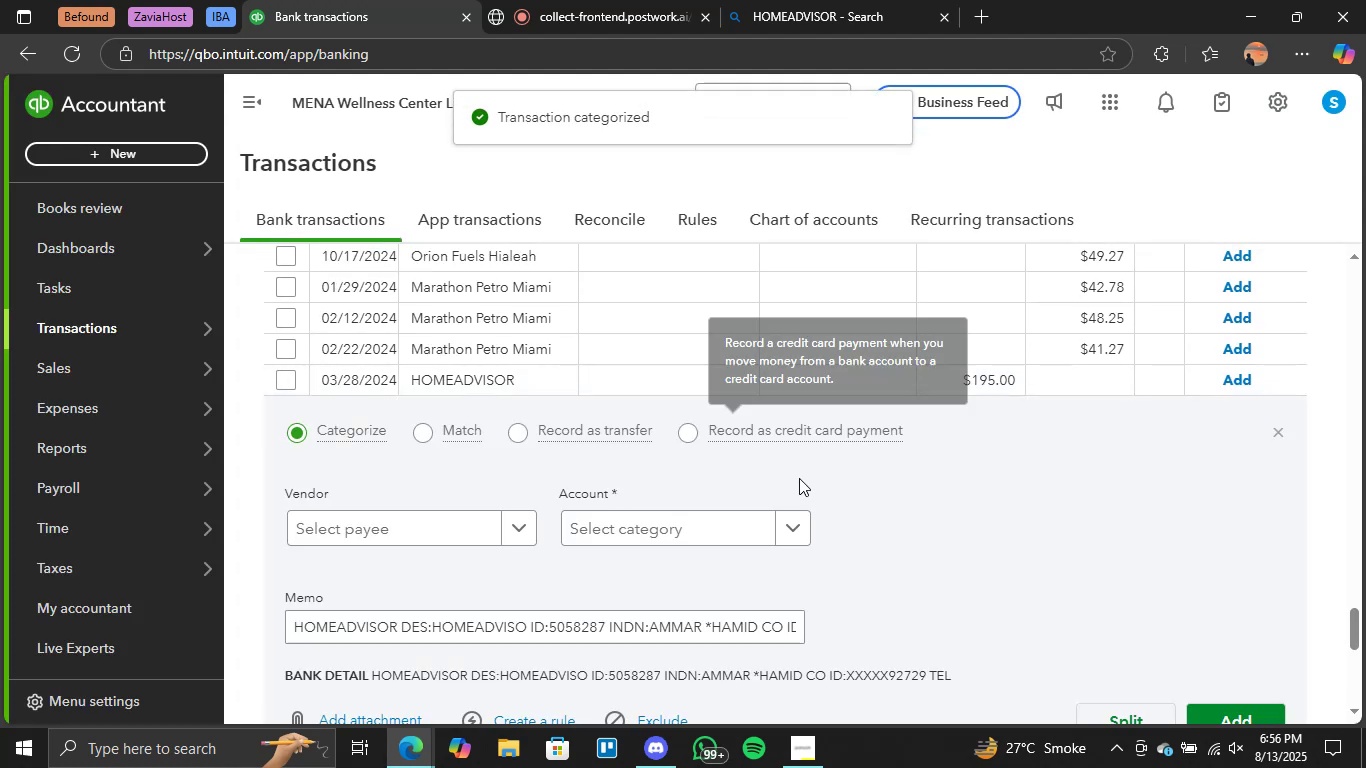 
left_click([796, 531])
 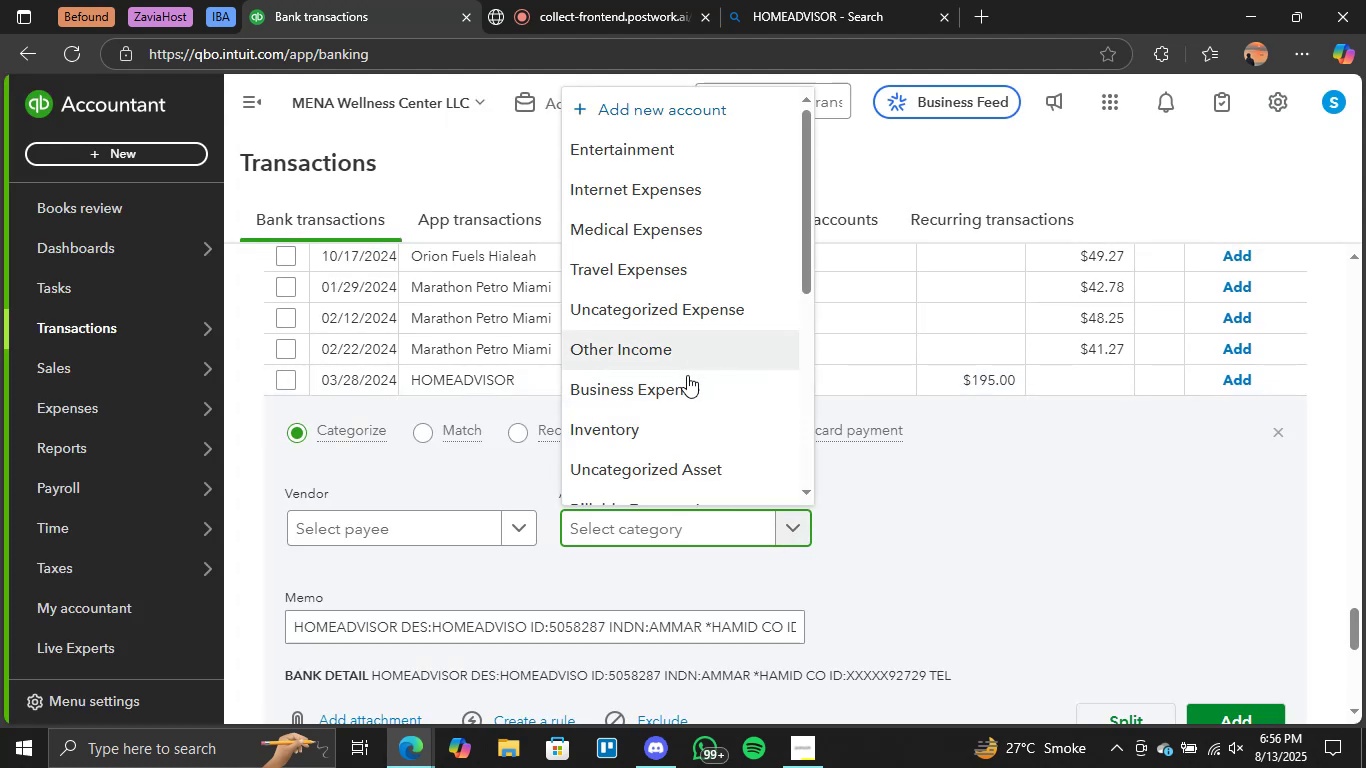 
left_click([684, 381])
 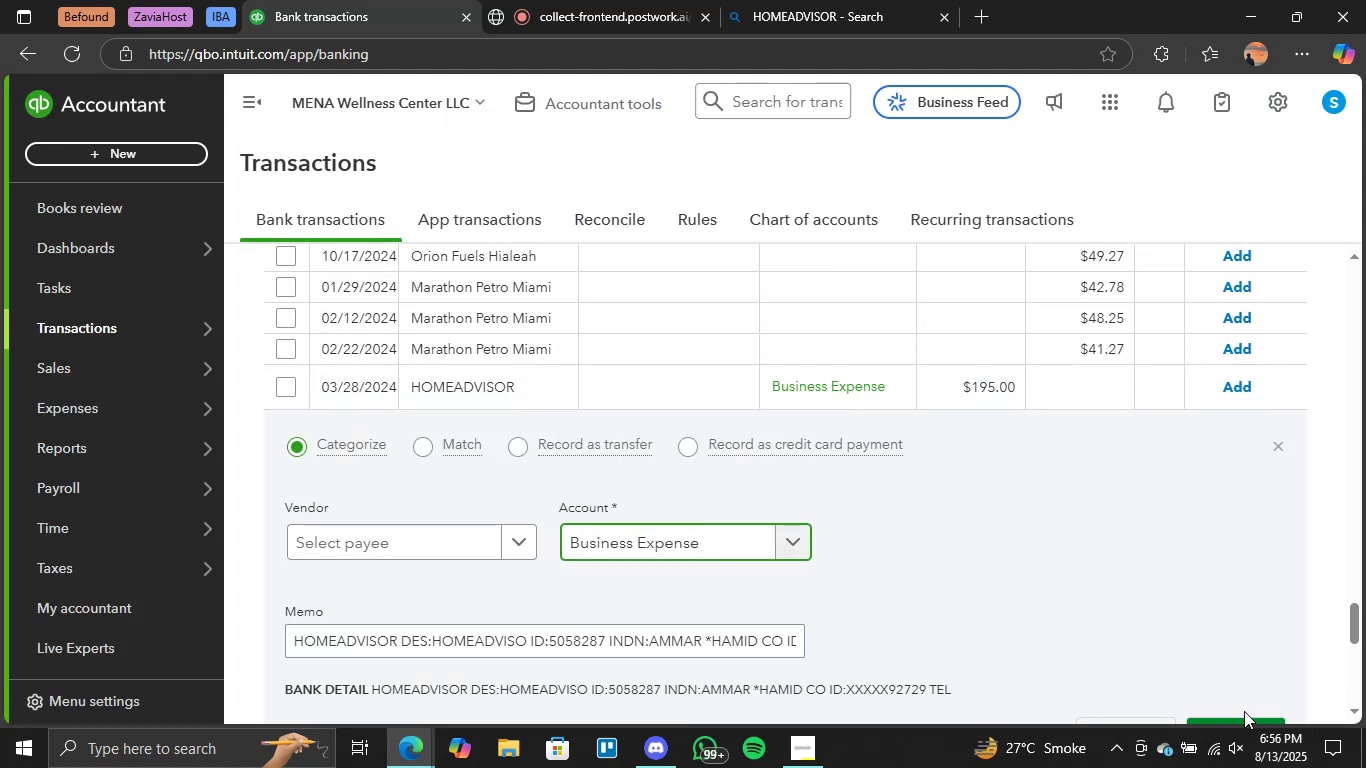 
scroll: coordinate [1238, 677], scroll_direction: down, amount: 1.0
 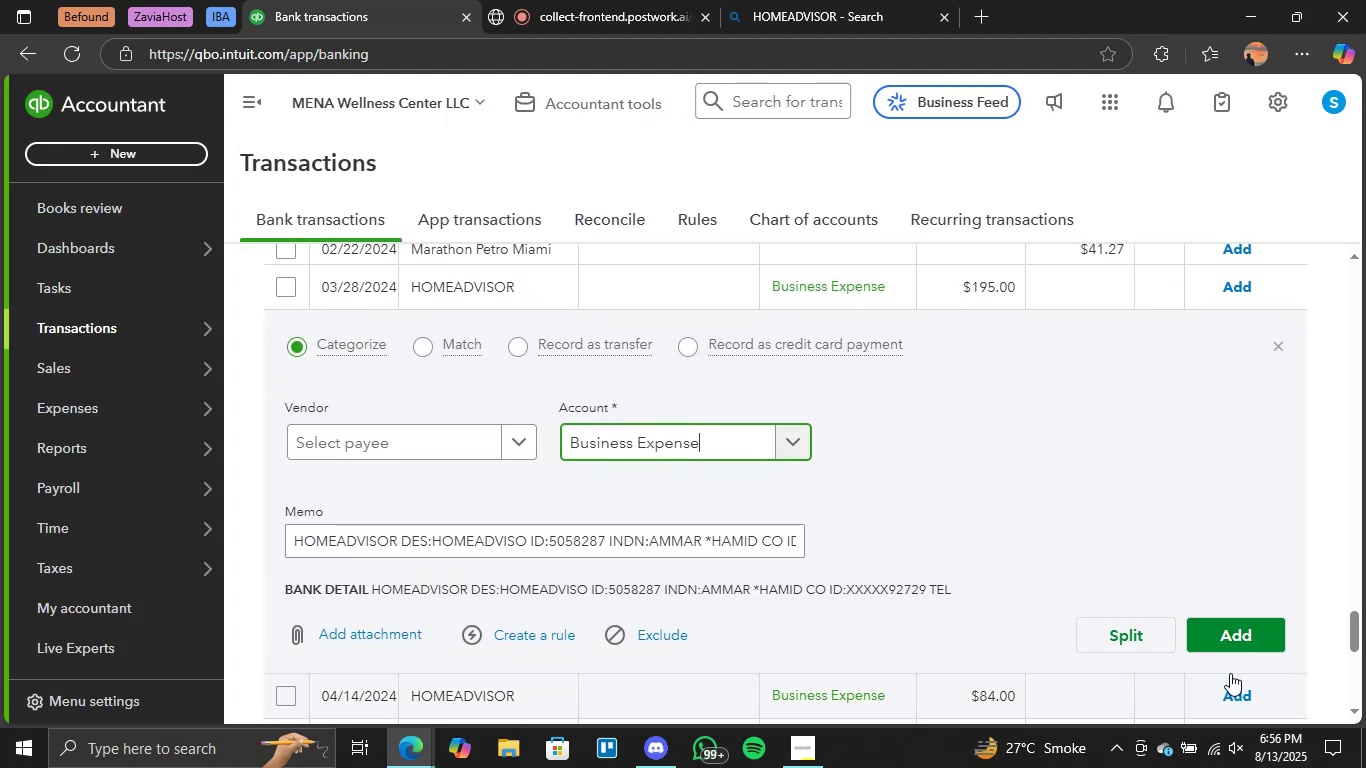 
left_click([1228, 638])
 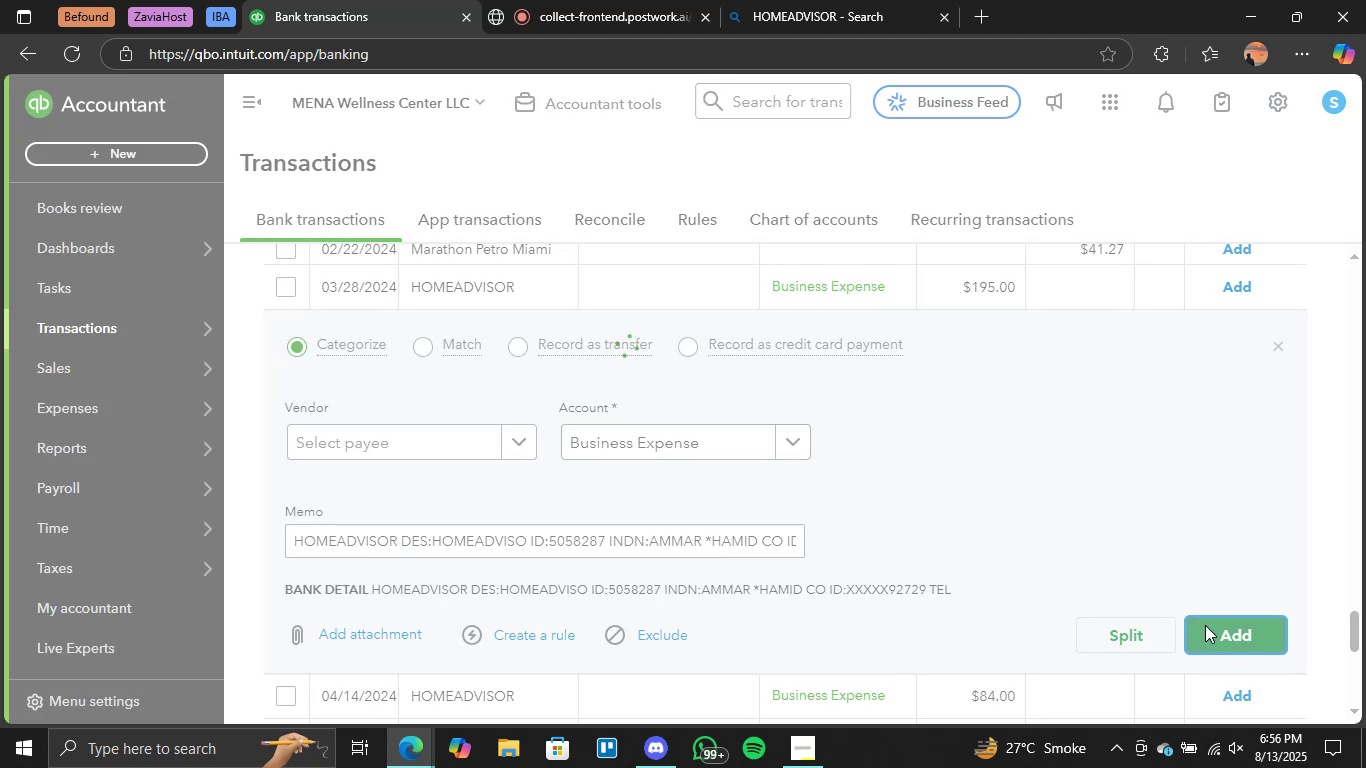 
mouse_move([801, 519])
 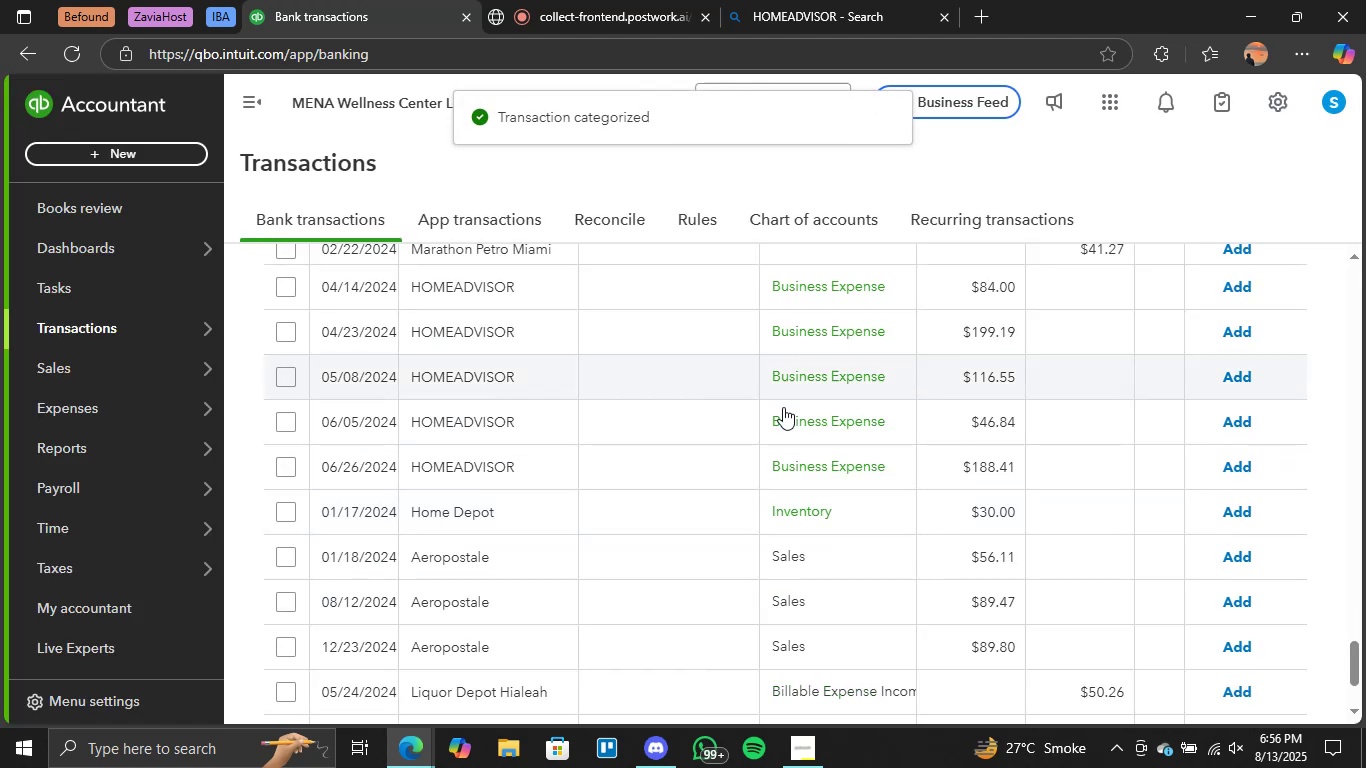 
scroll: coordinate [770, 440], scroll_direction: up, amount: 2.0
 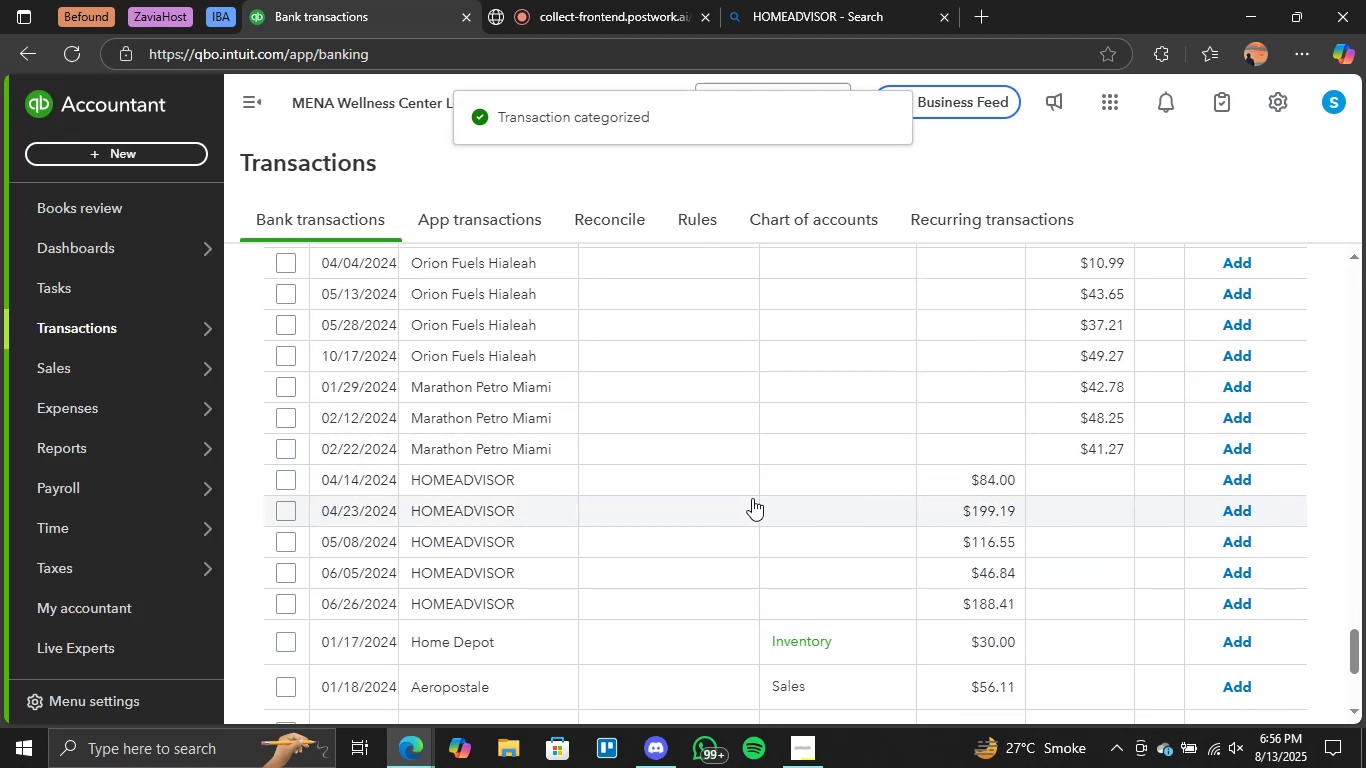 
left_click([819, 476])
 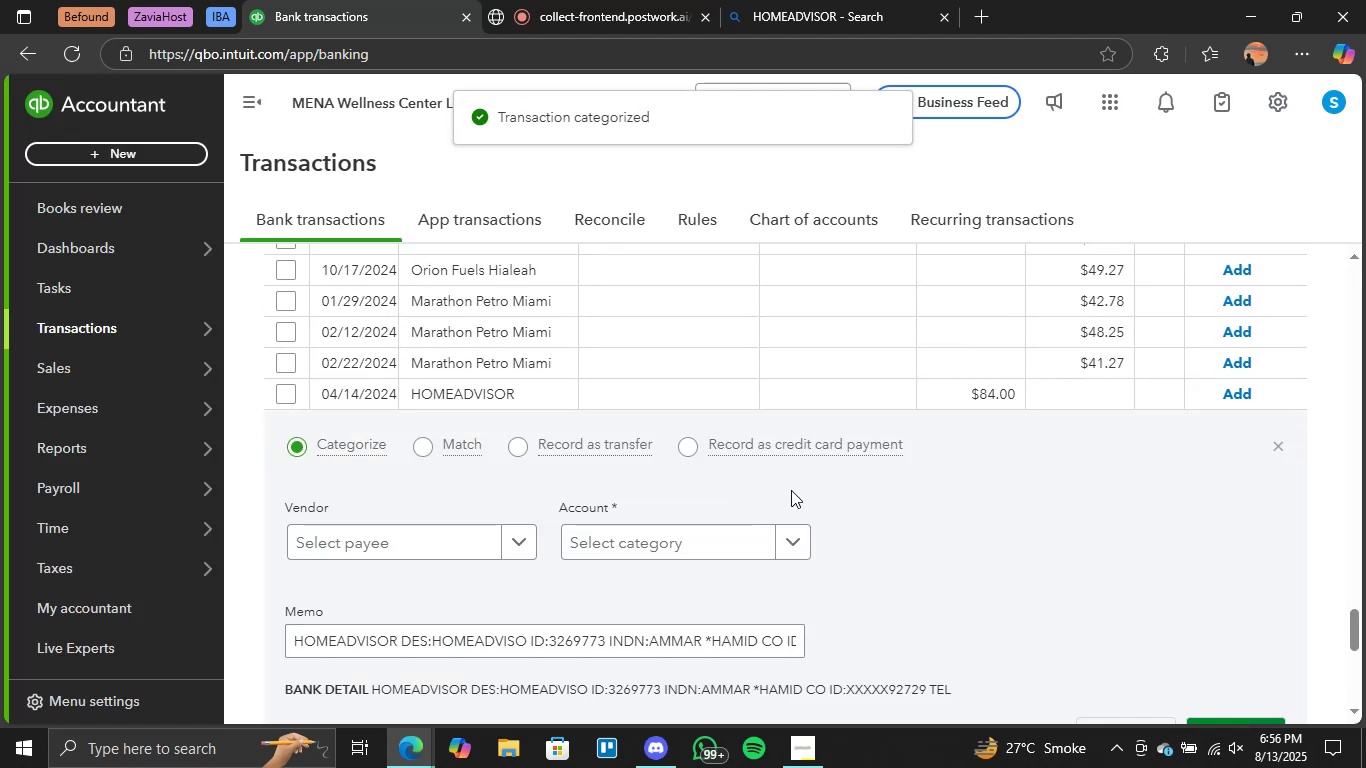 
left_click([790, 541])
 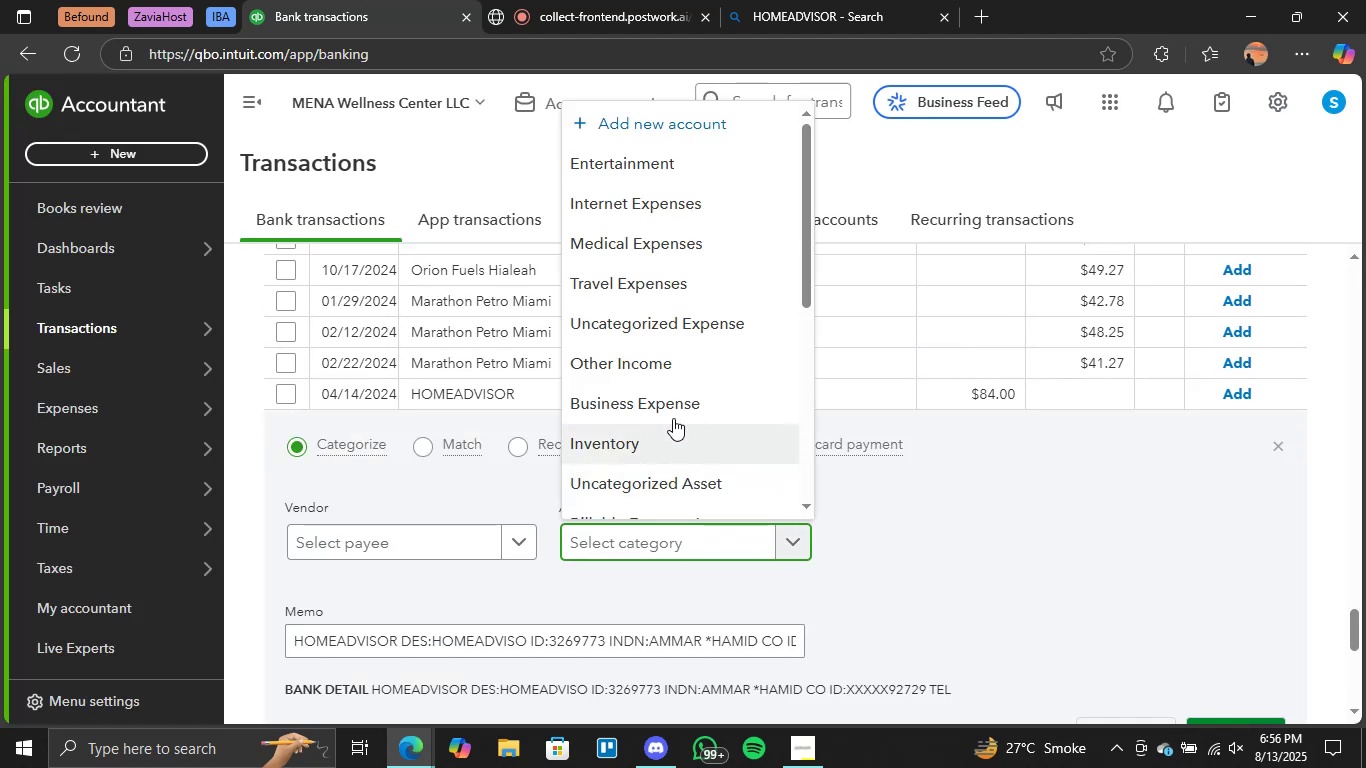 
left_click([680, 400])
 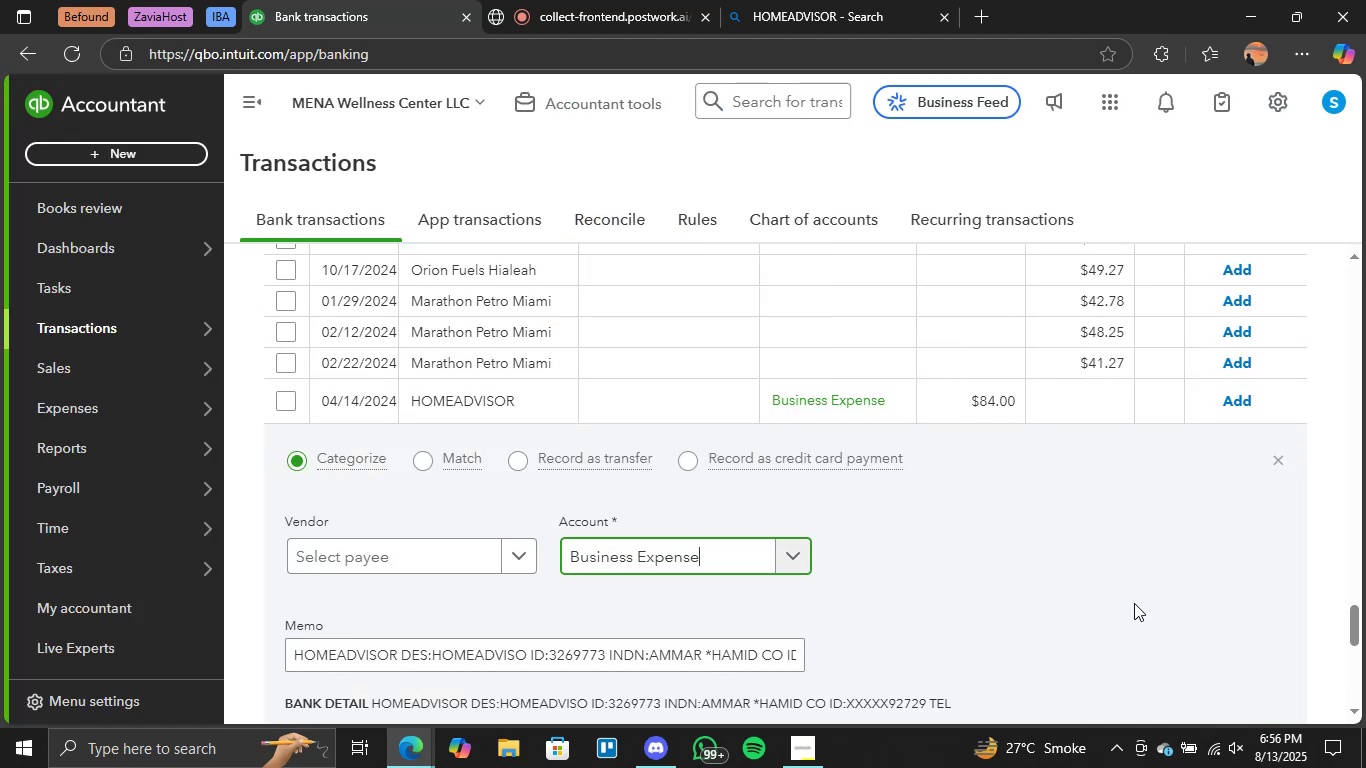 
scroll: coordinate [1219, 617], scroll_direction: down, amount: 1.0
 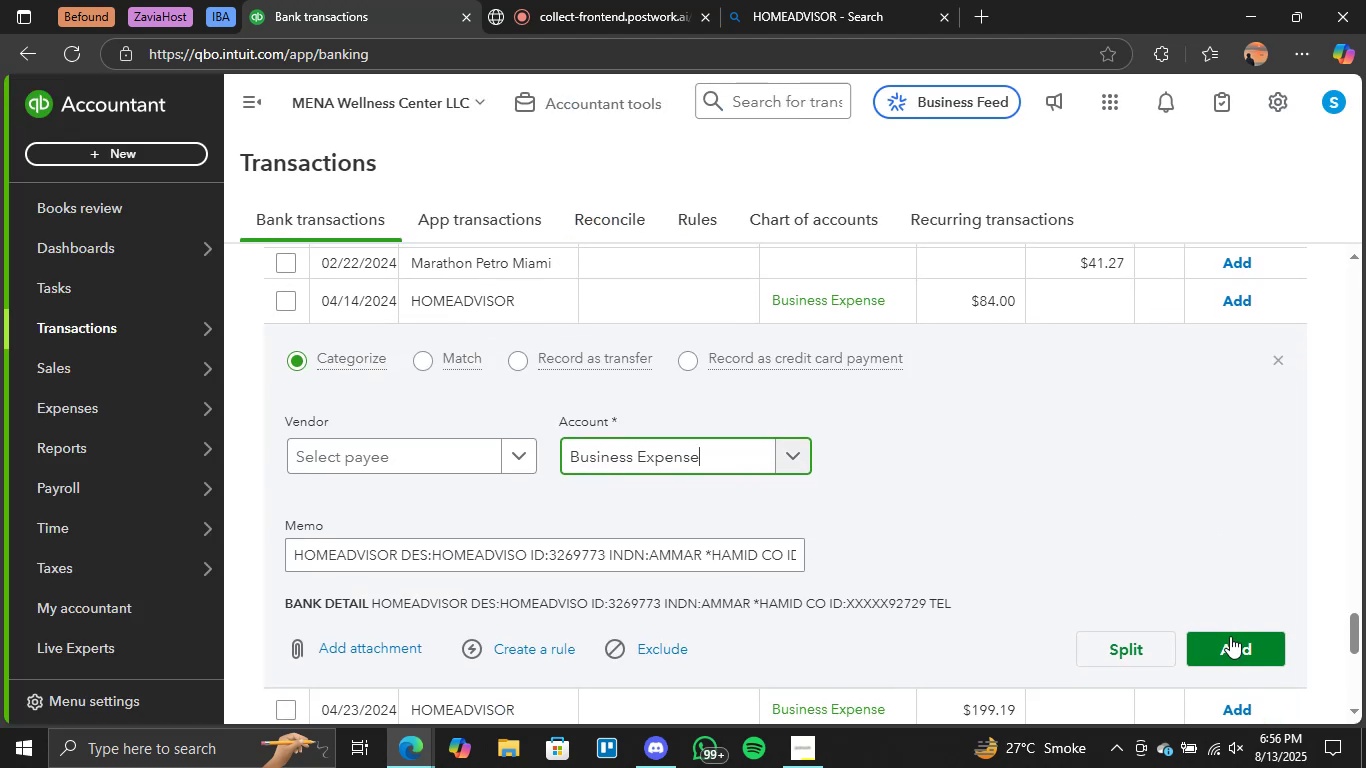 
left_click([1230, 642])
 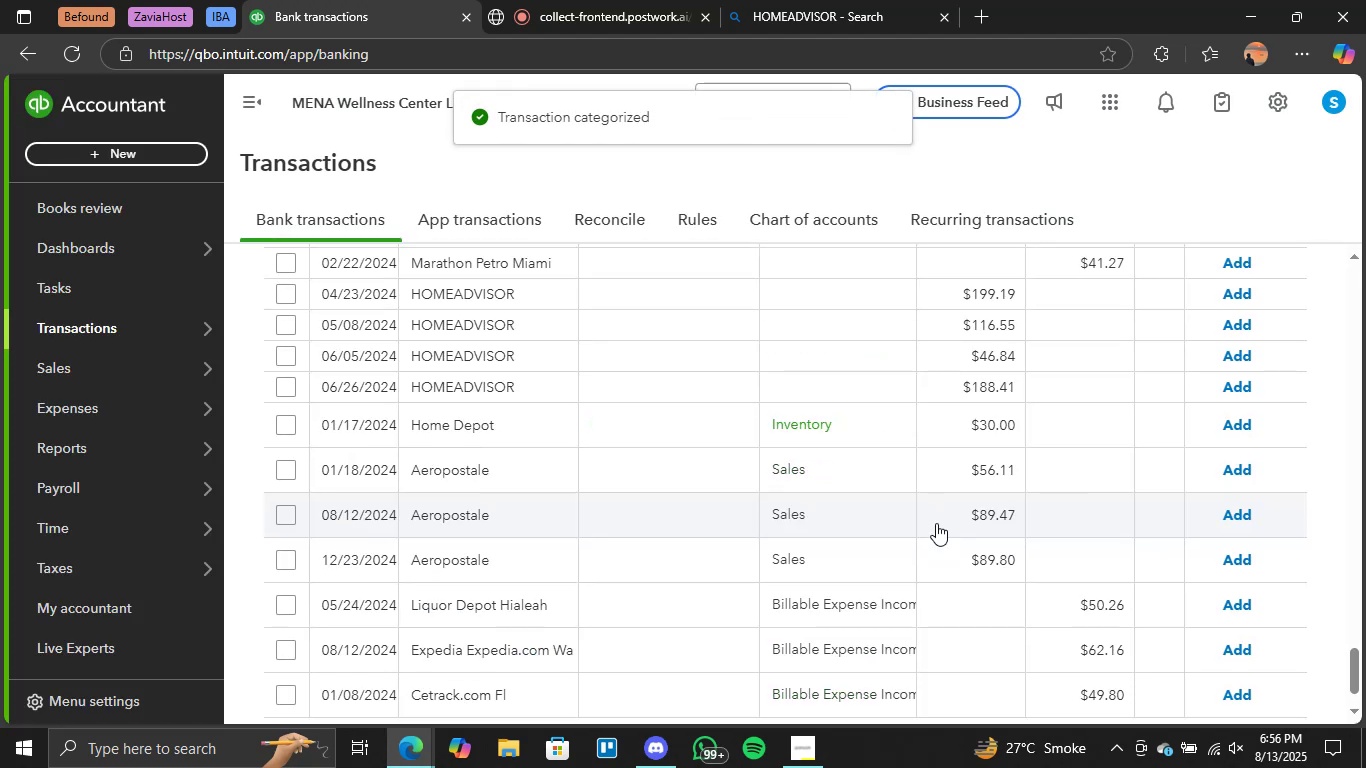 
scroll: coordinate [817, 462], scroll_direction: up, amount: 1.0
 